 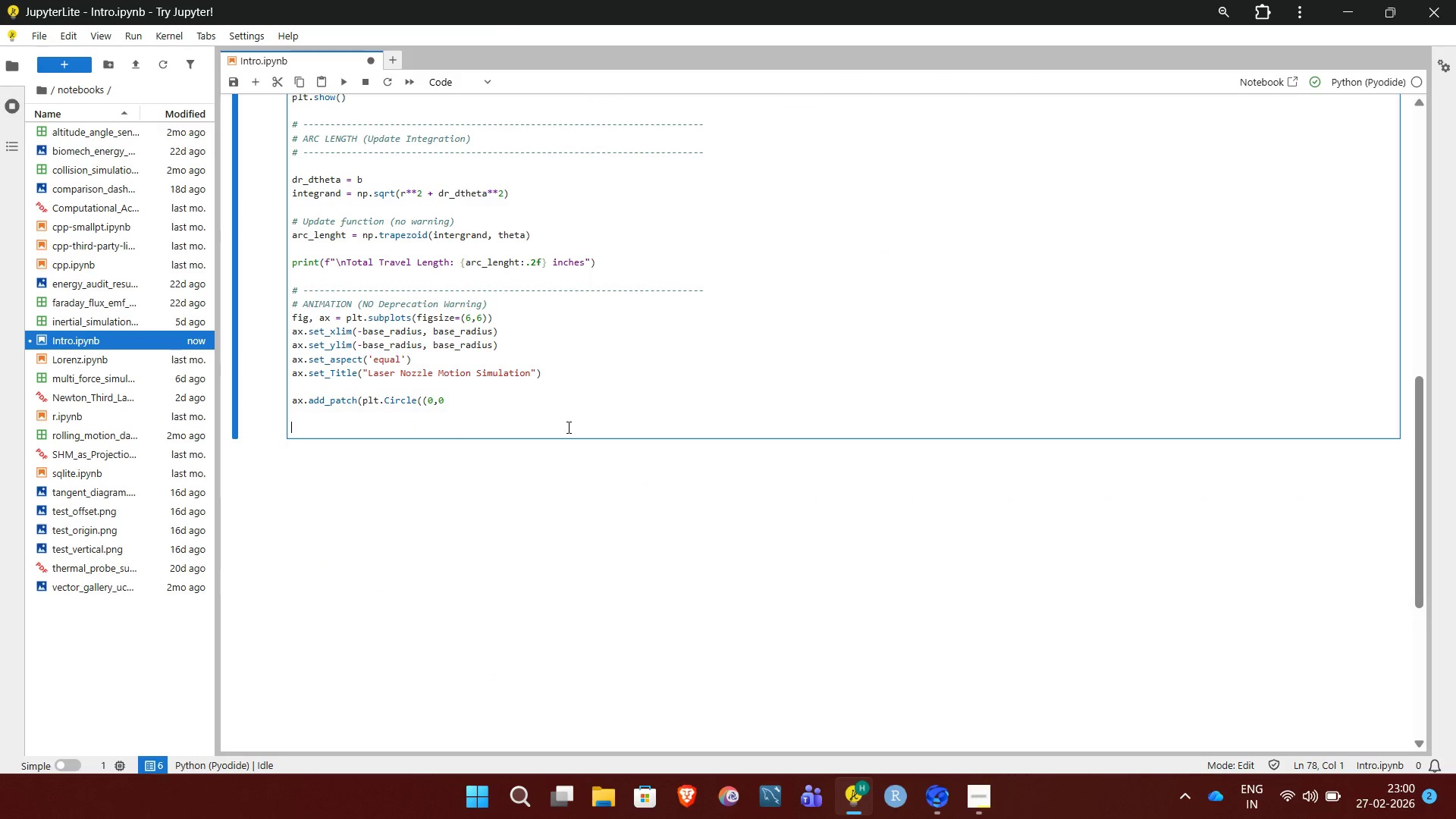 
key(Shift+Enter)
 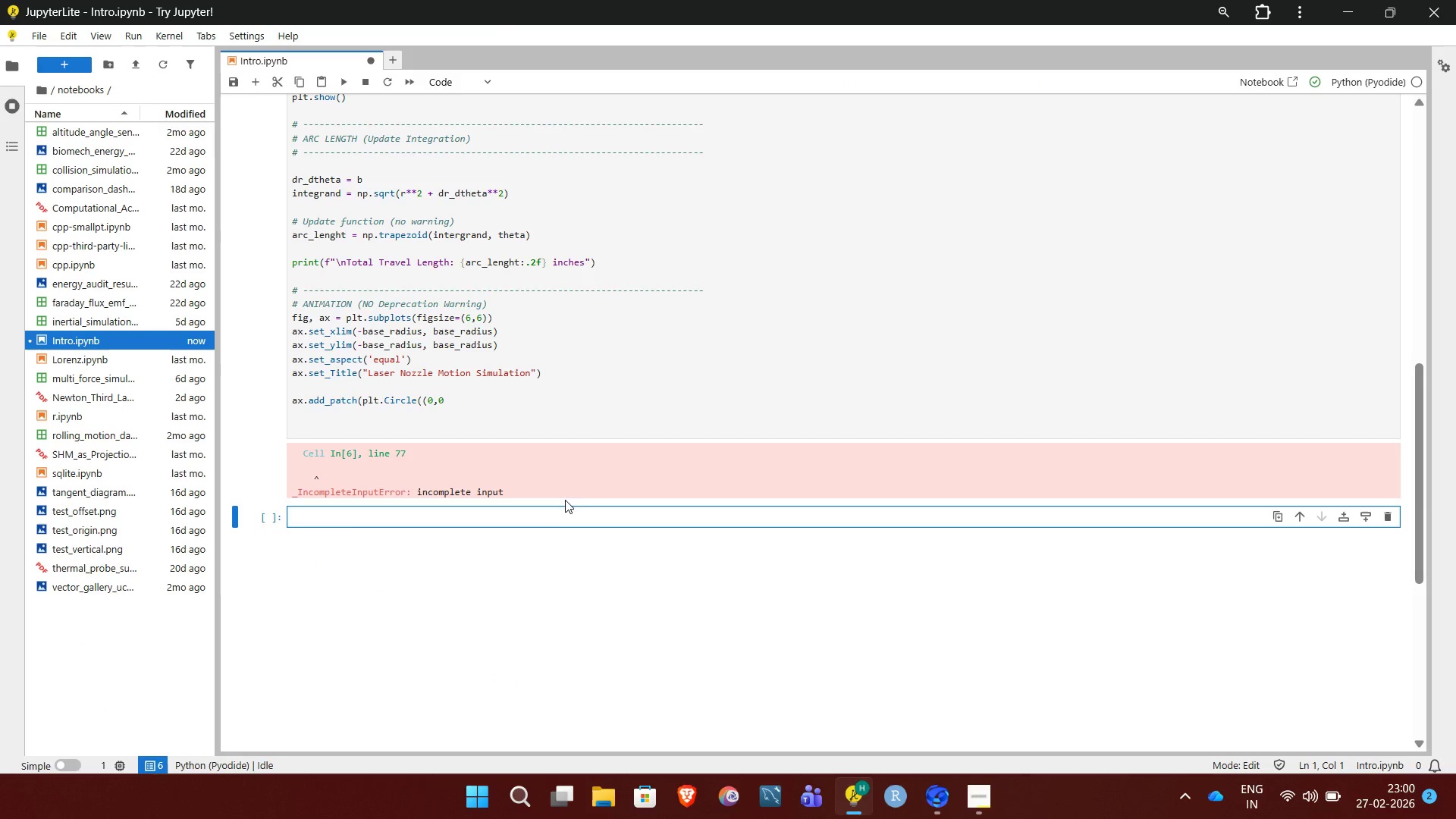 
left_click([565, 508])
 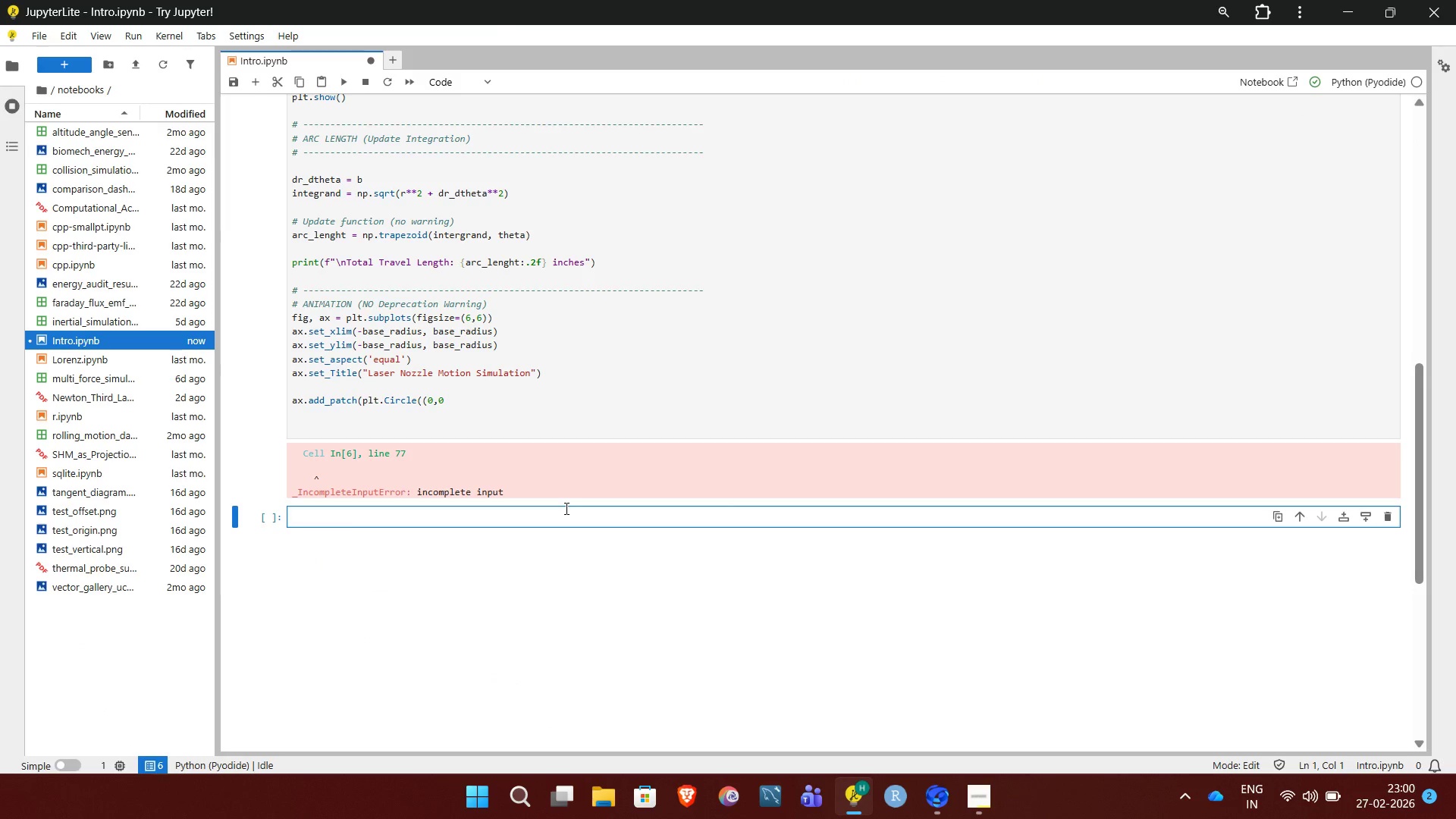 
key(Control+V)
 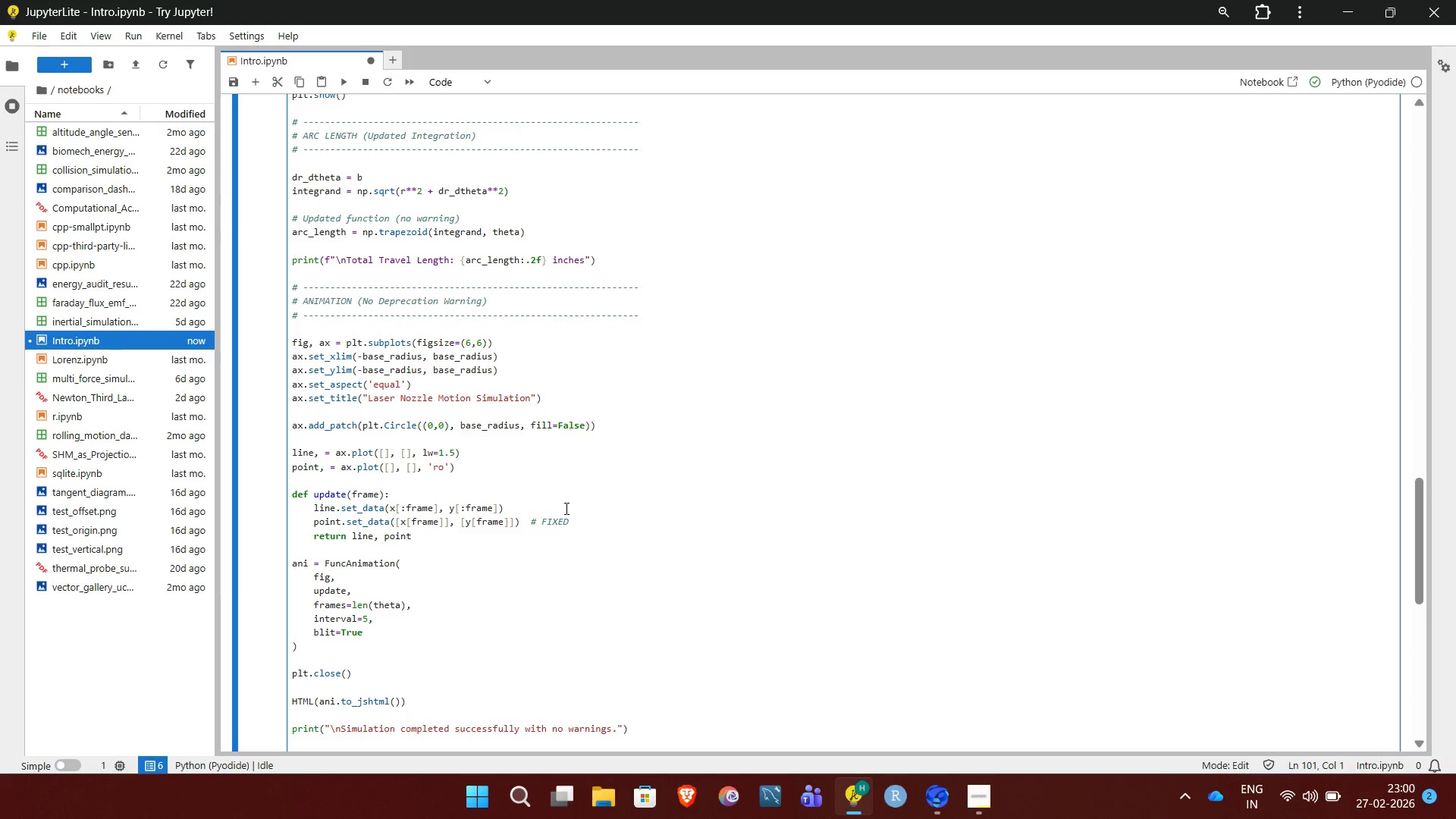 
key(Control+ControlLeft)
 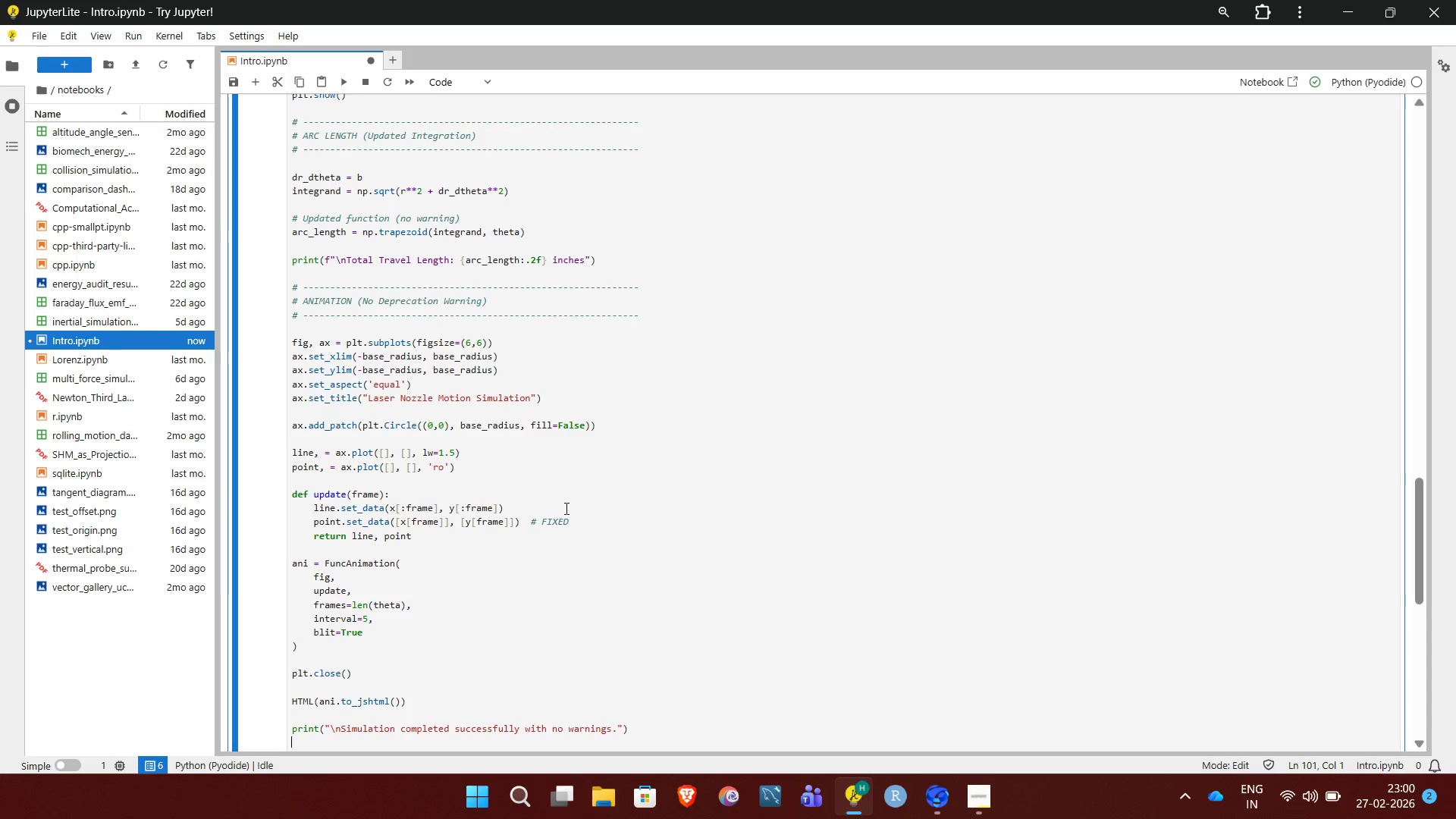 
key(Control+Enter)
 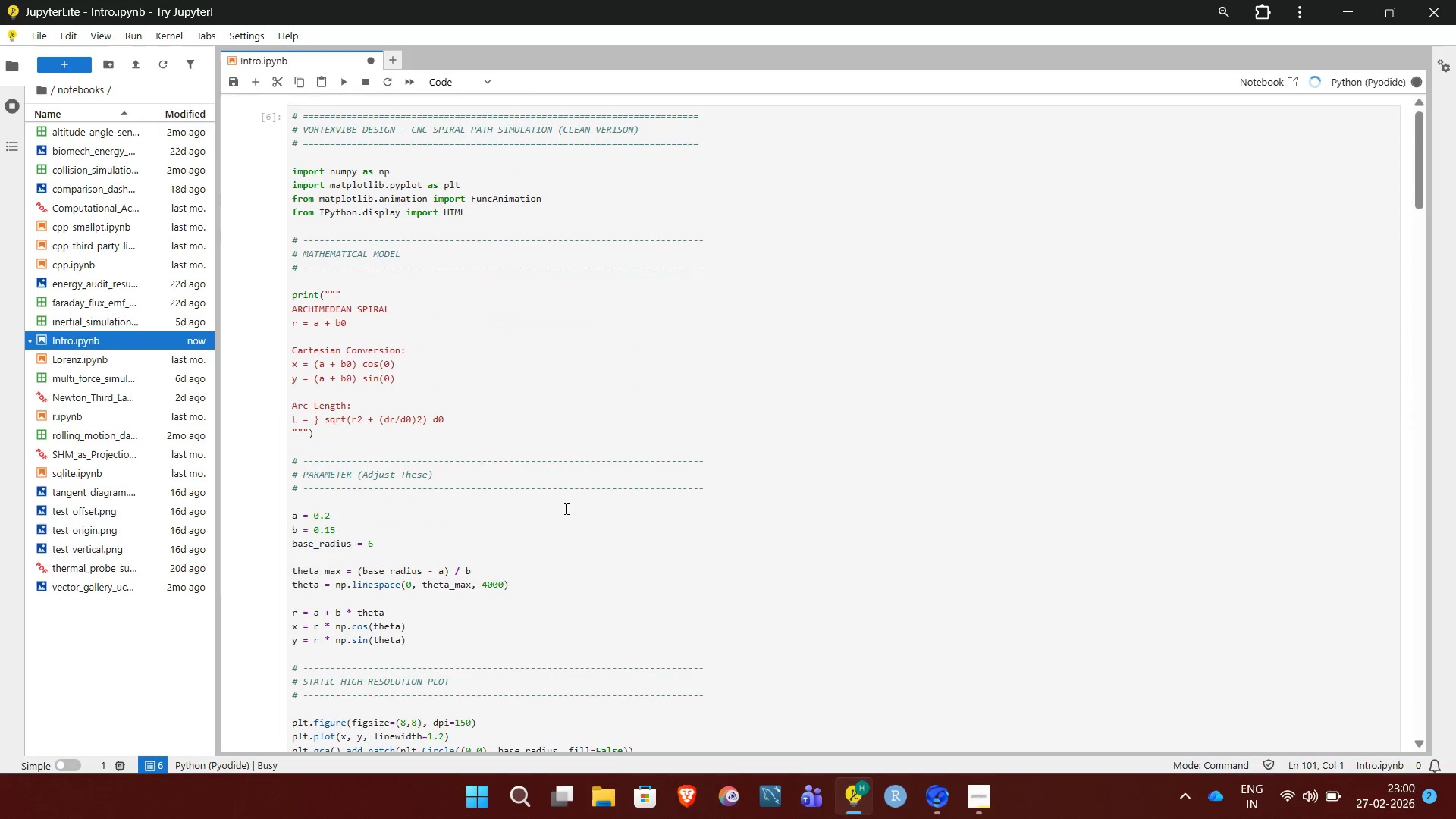 
left_click([1271, 138])
 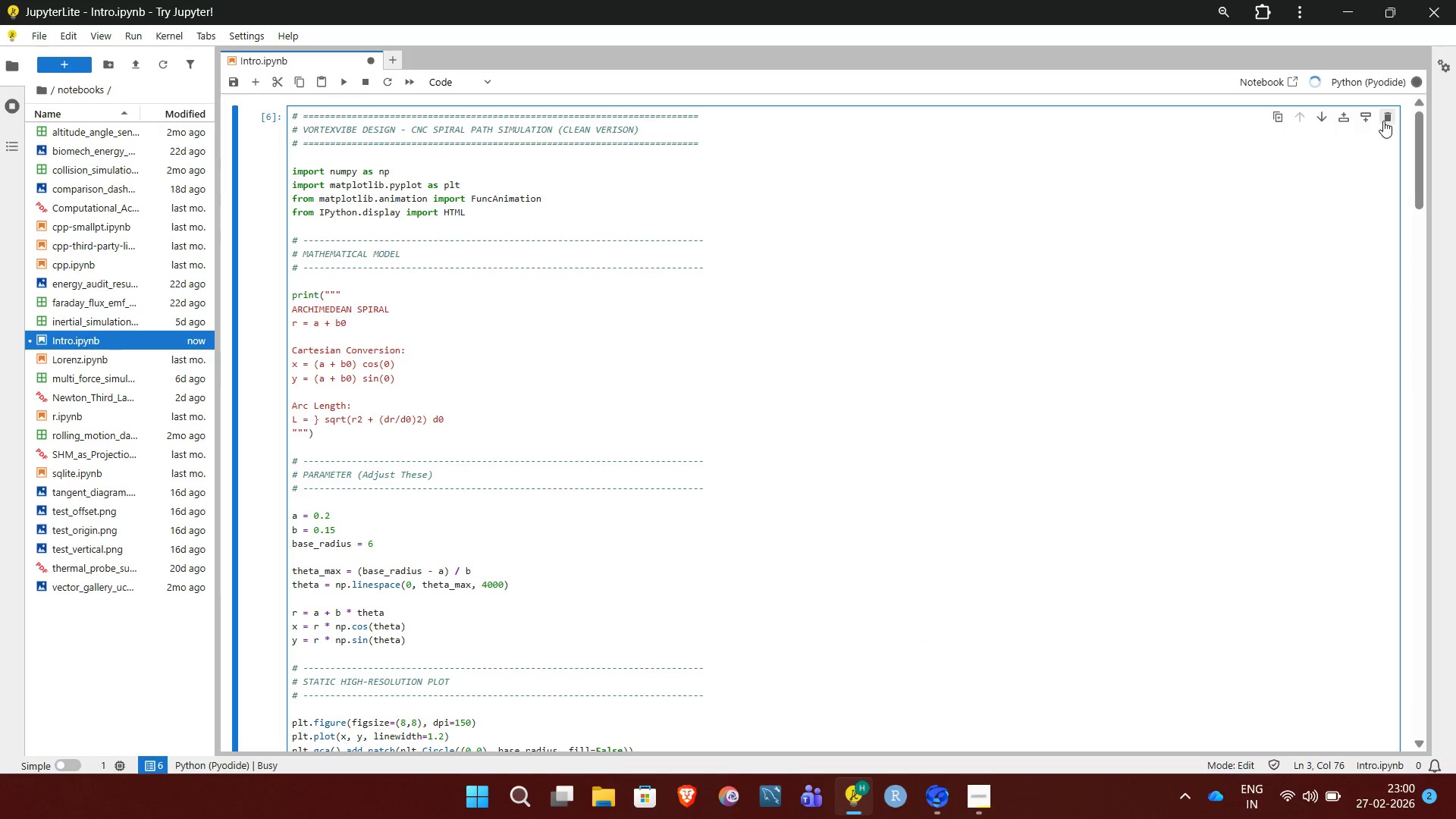 
left_click([1383, 119])
 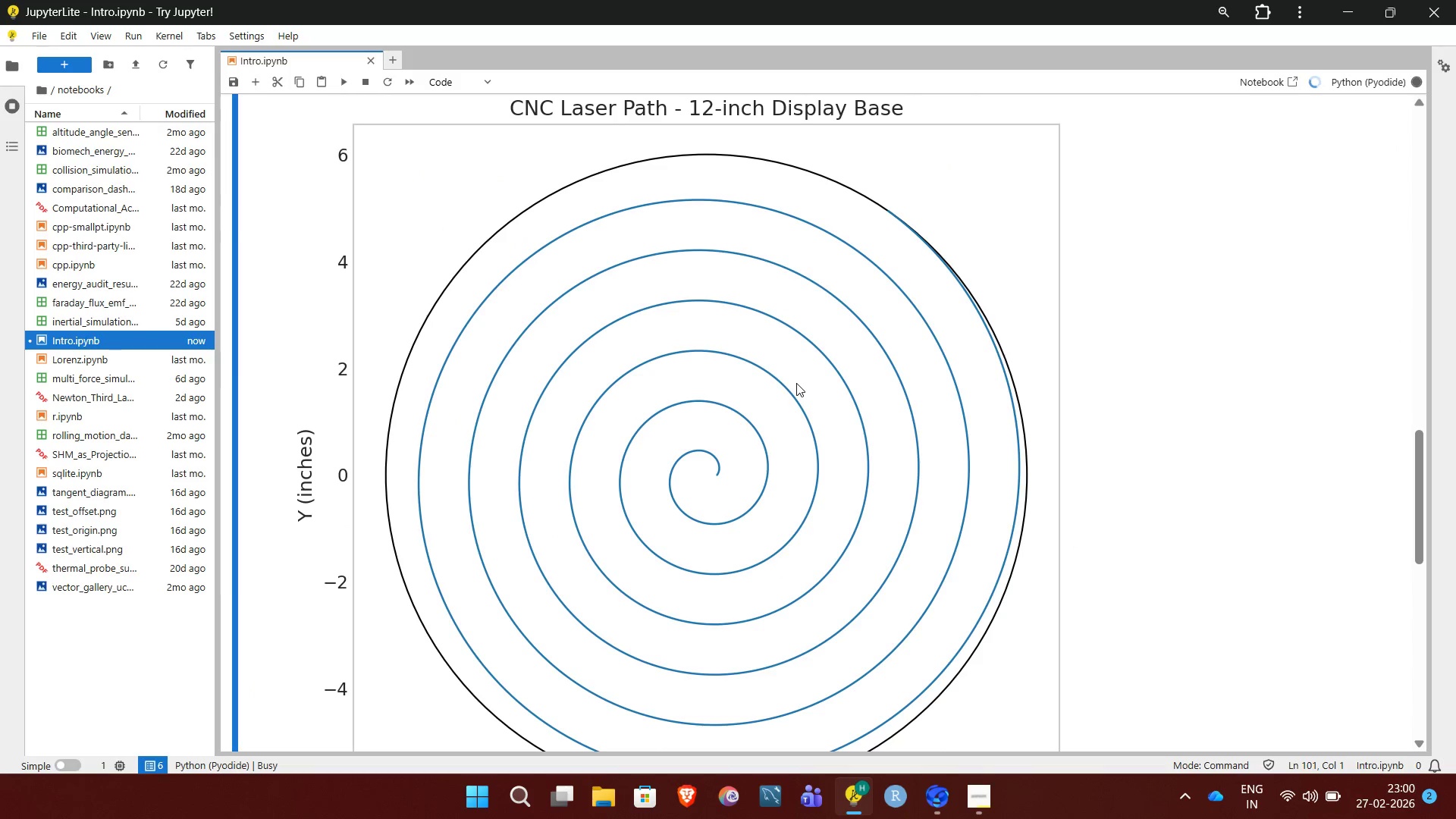 
wait(24.33)
 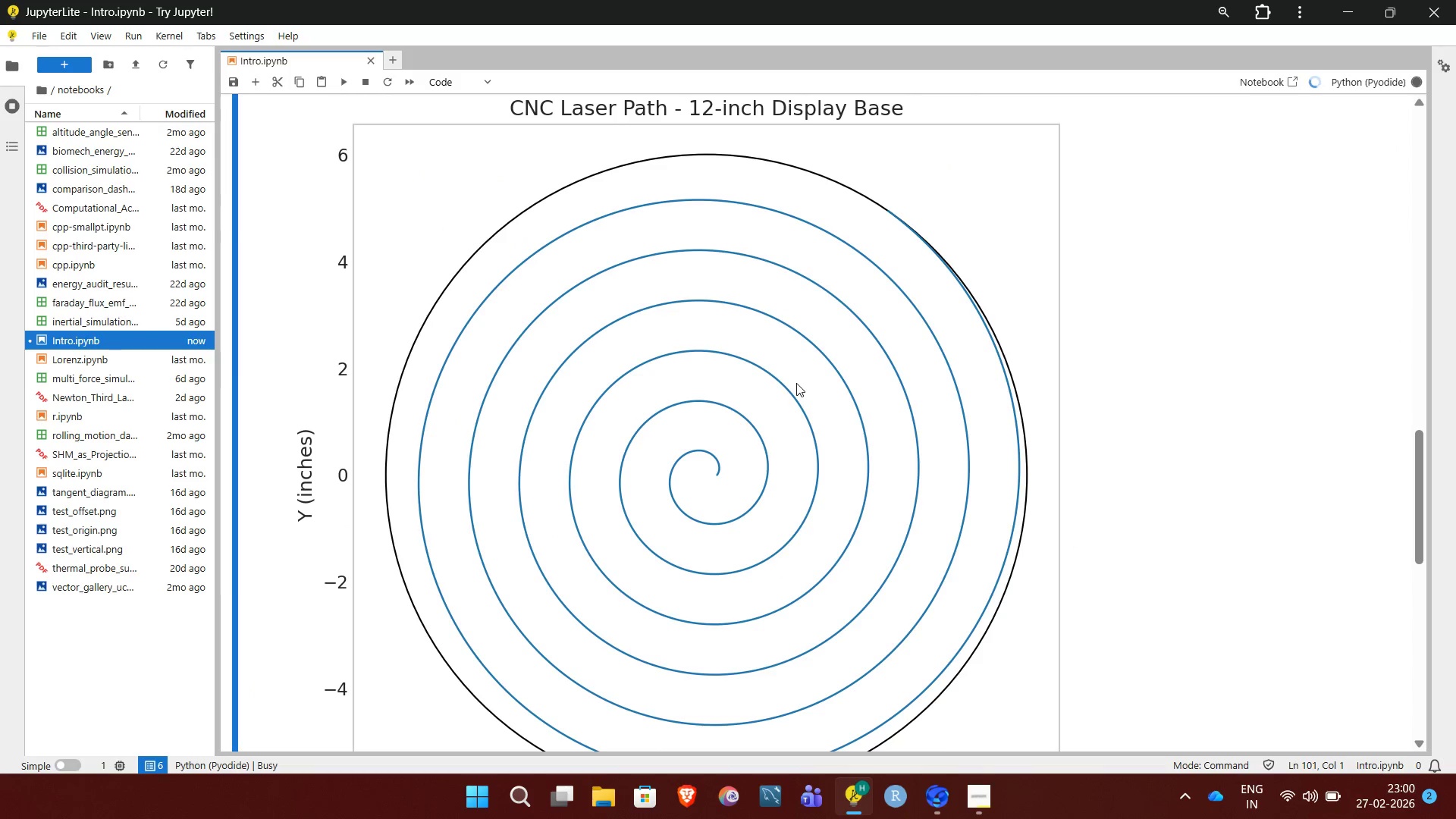 
left_click([67, 39])
 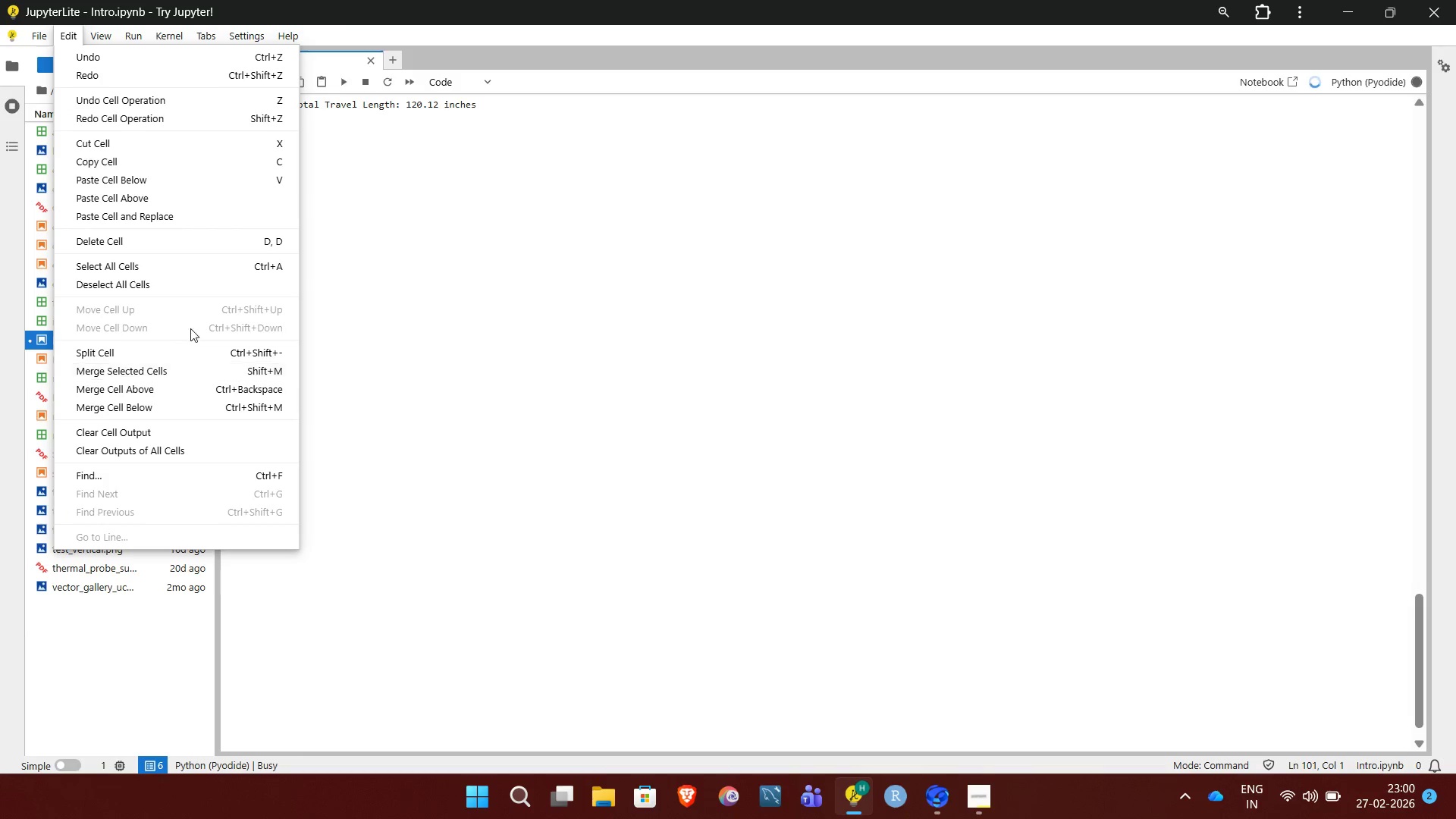 
left_click([364, 329])
 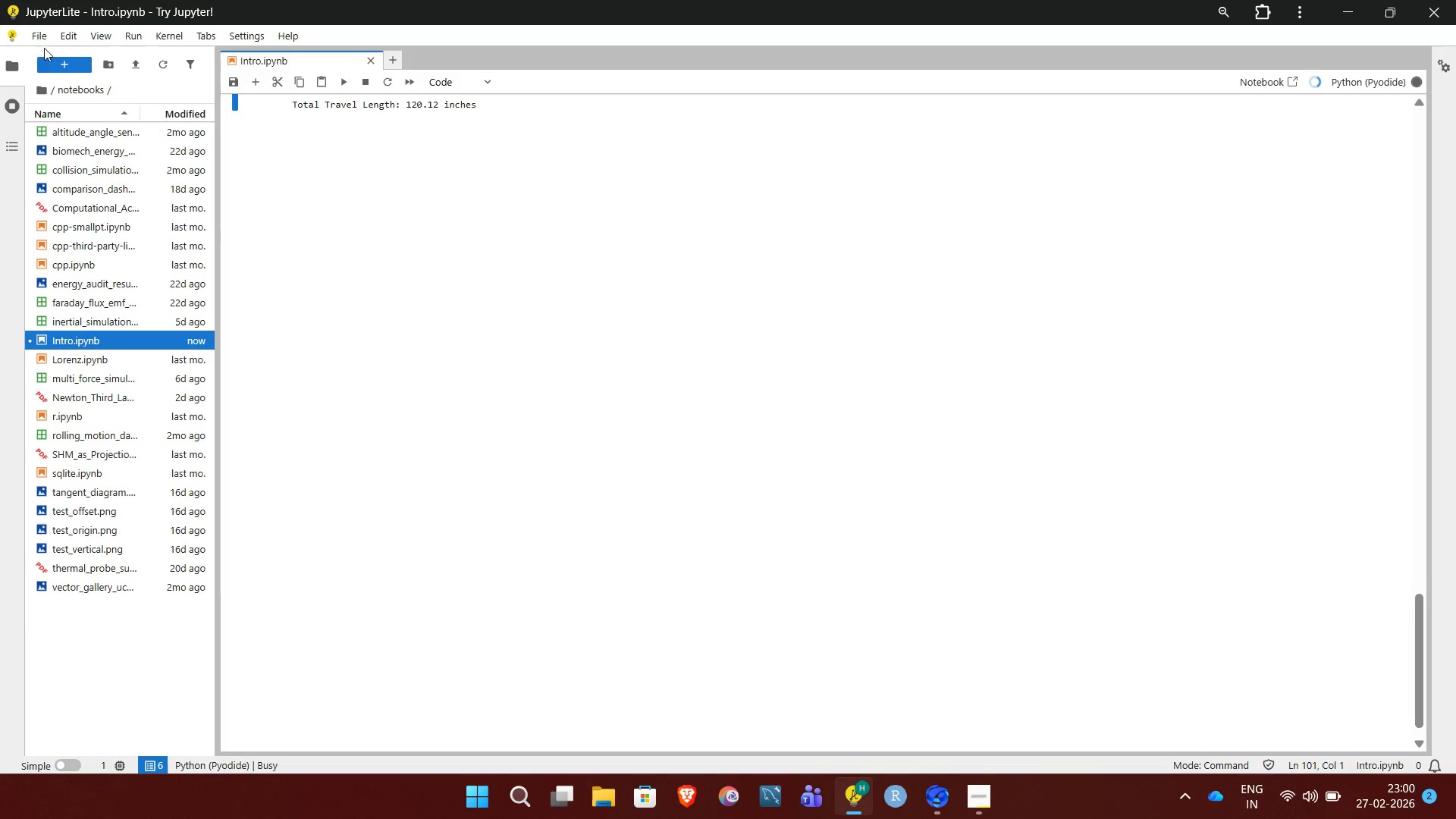 
left_click([34, 33])
 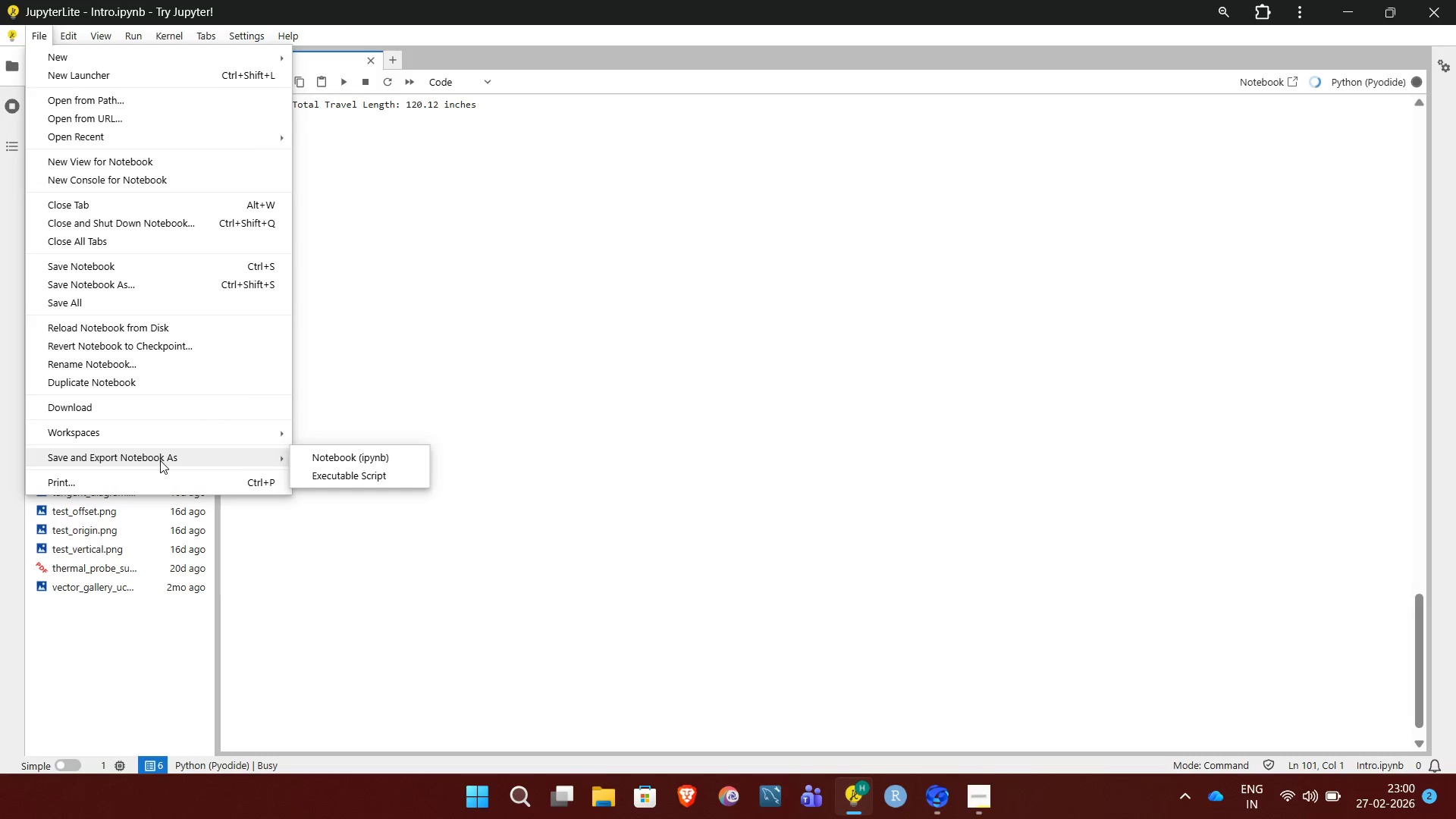 
left_click([353, 457])
 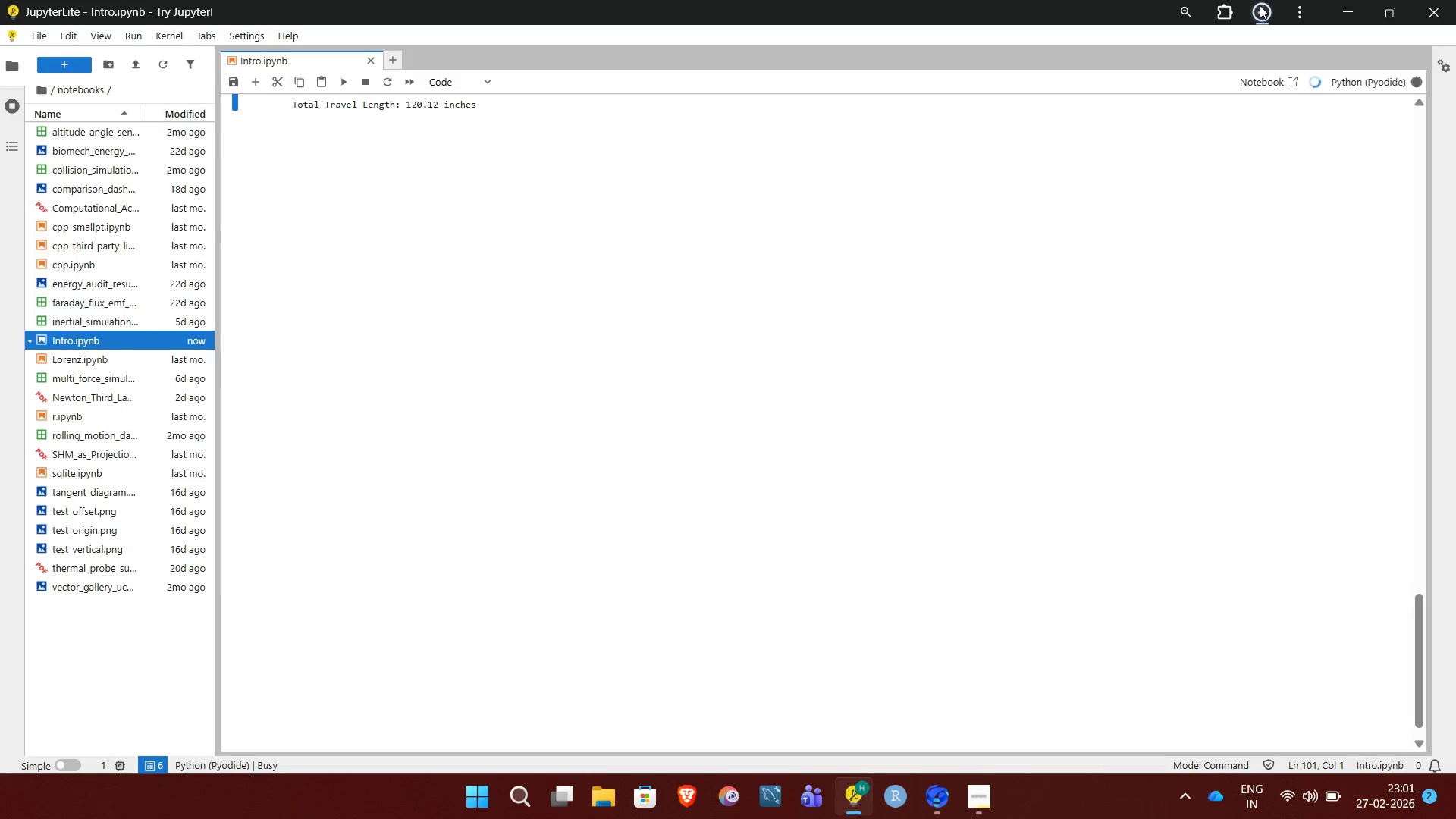 
wait(6.91)
 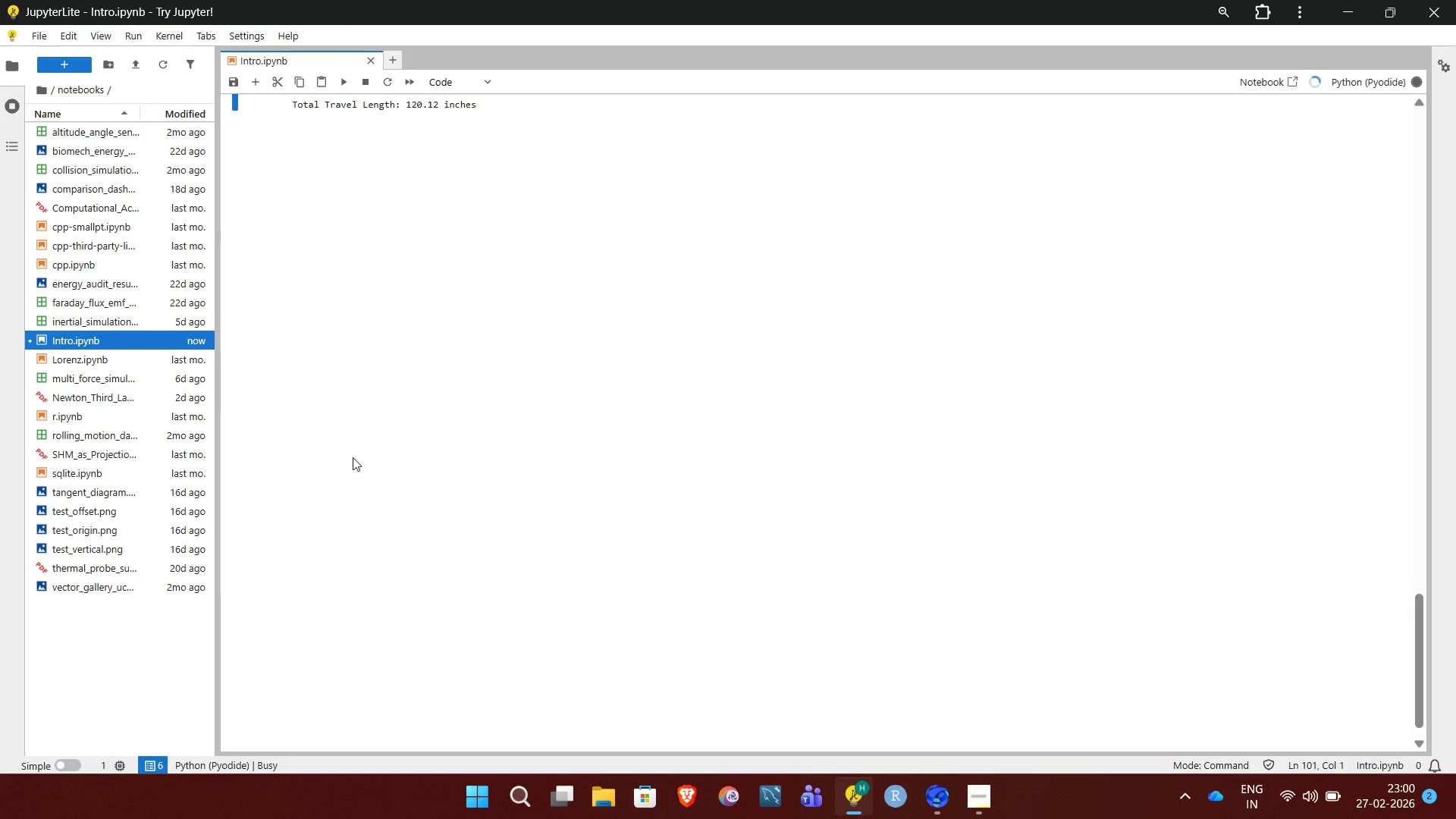 
left_click([1260, 5])
 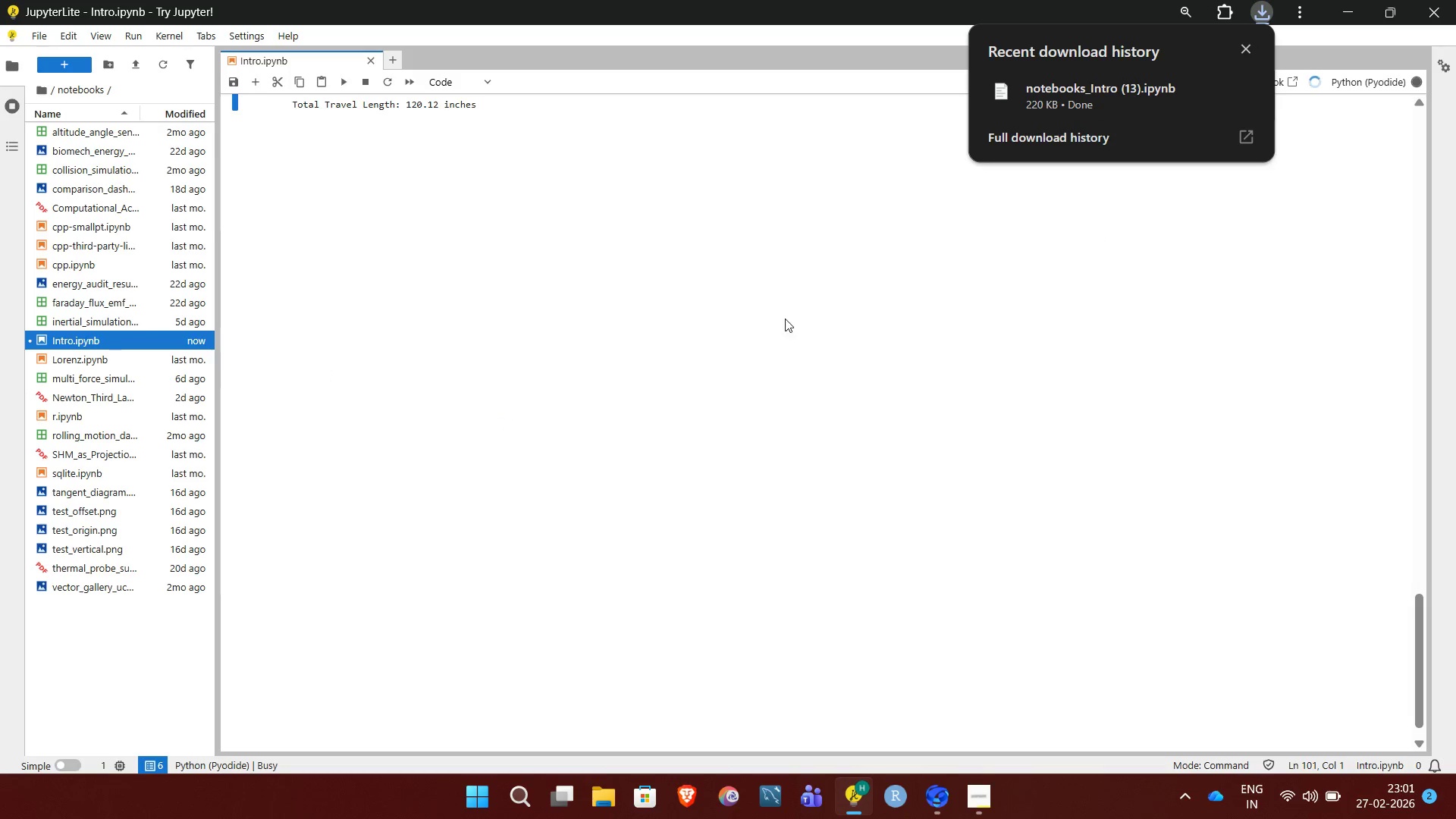 
wait(5.2)
 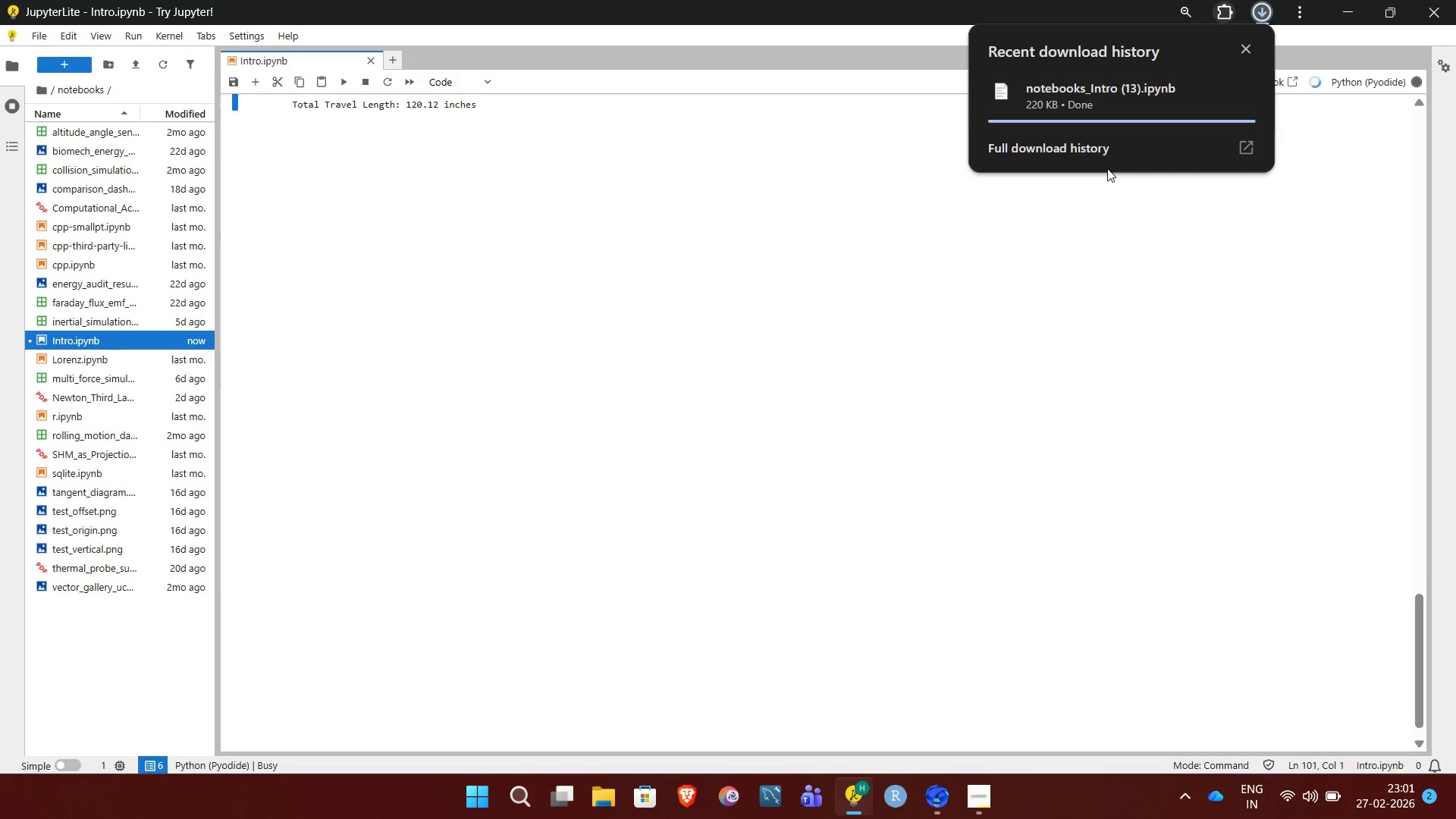 
left_click([604, 787])
 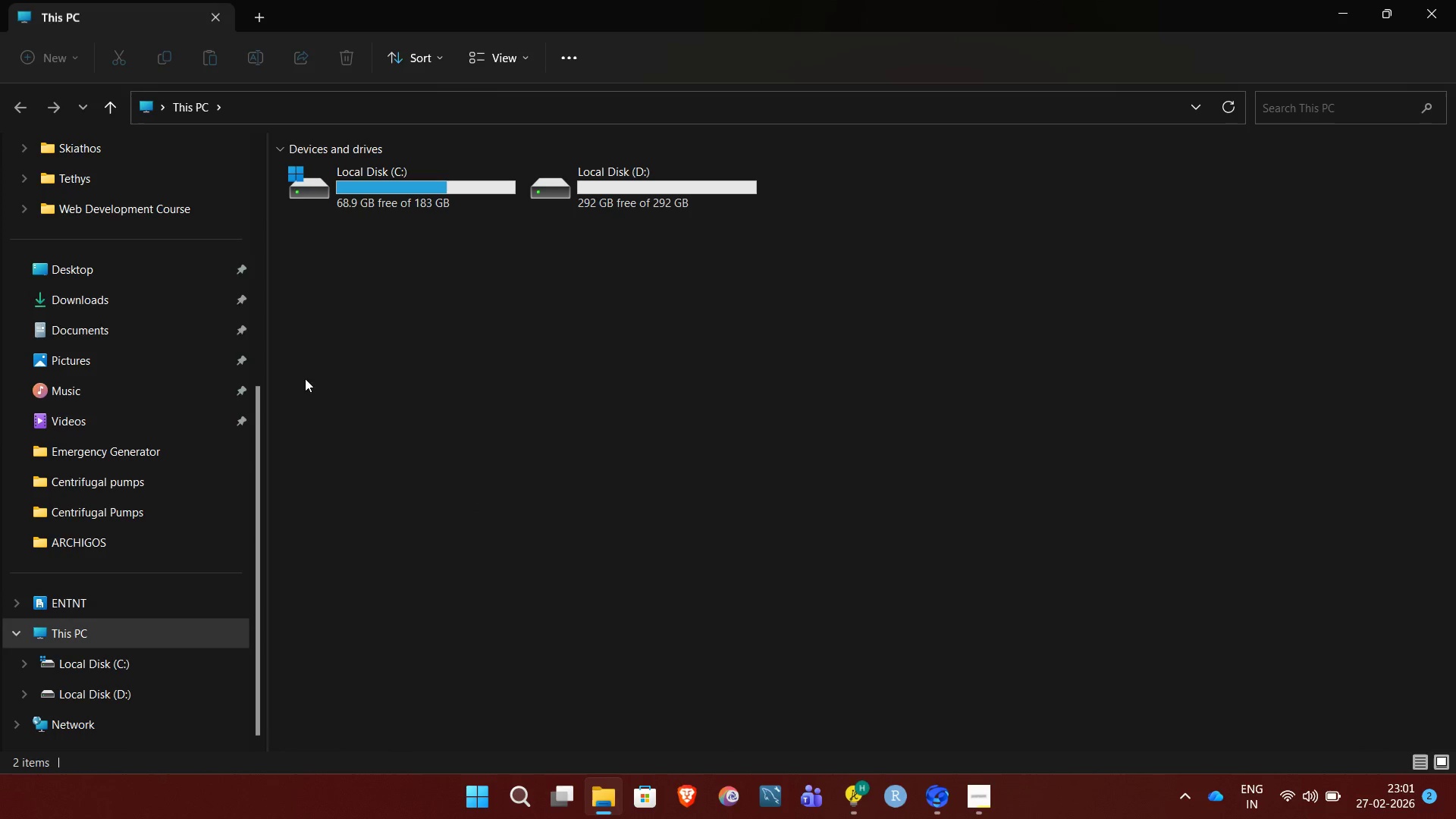 
left_click([78, 285])
 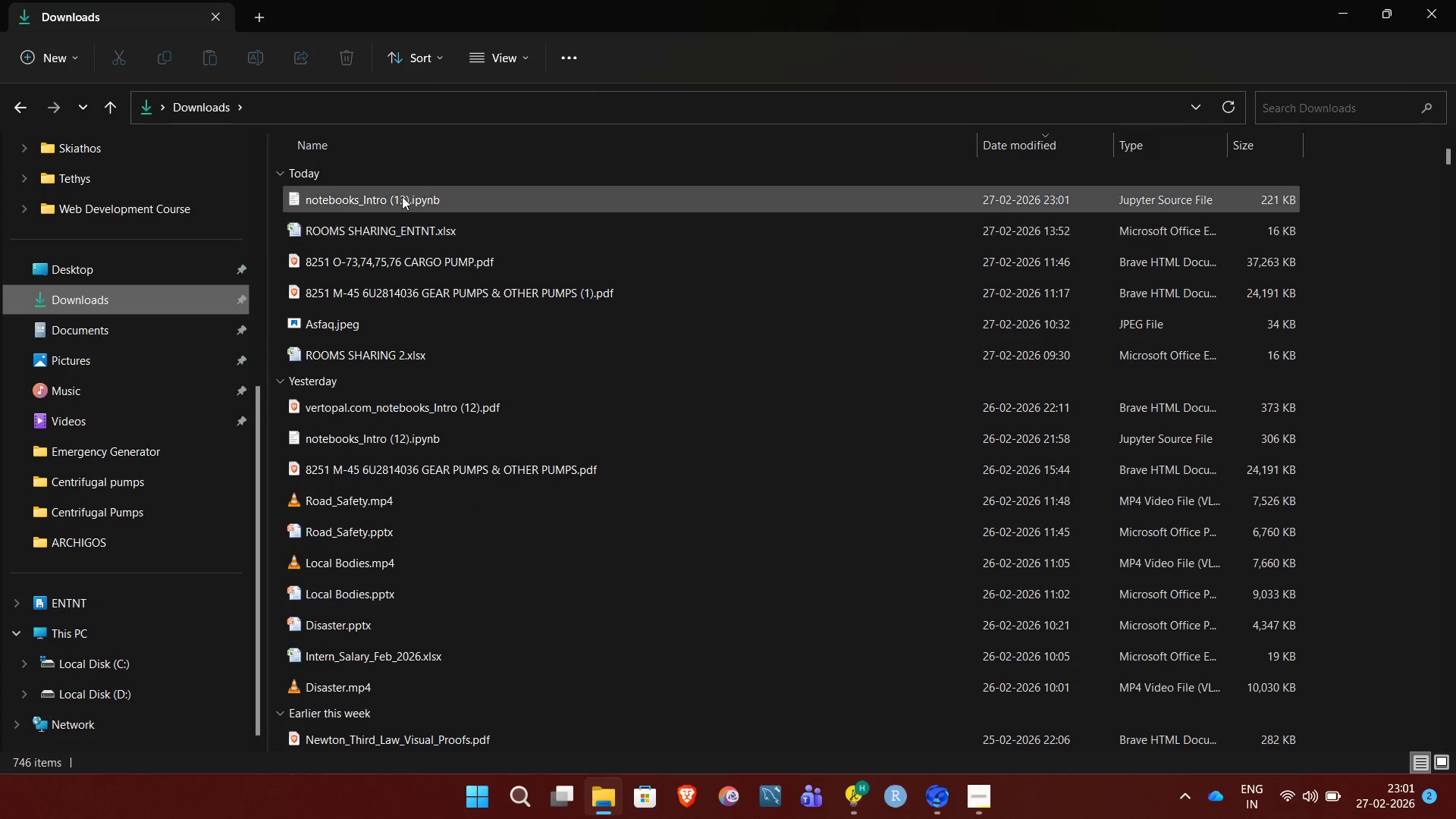 
right_click([372, 202])
 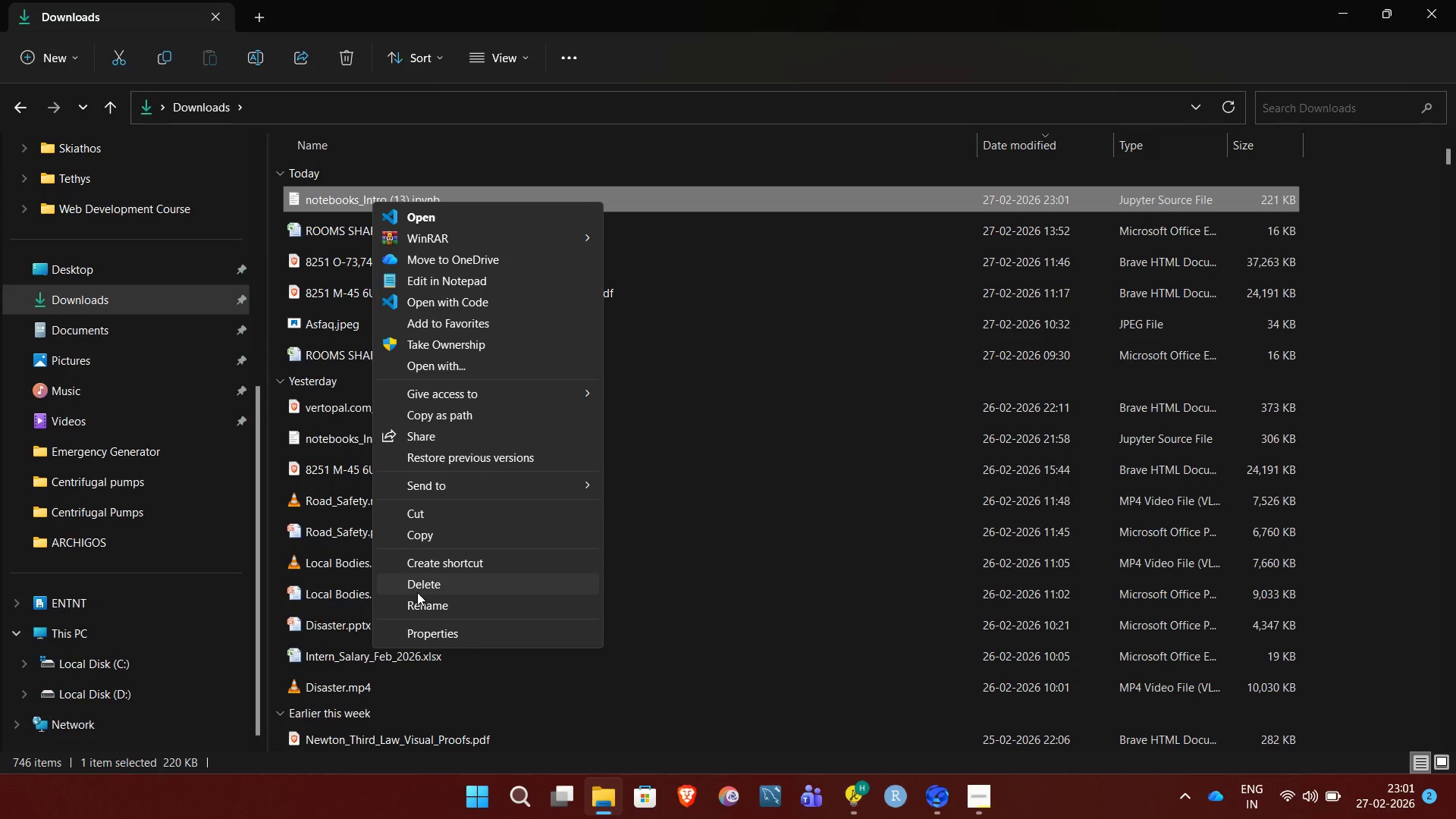 
left_click([419, 598])
 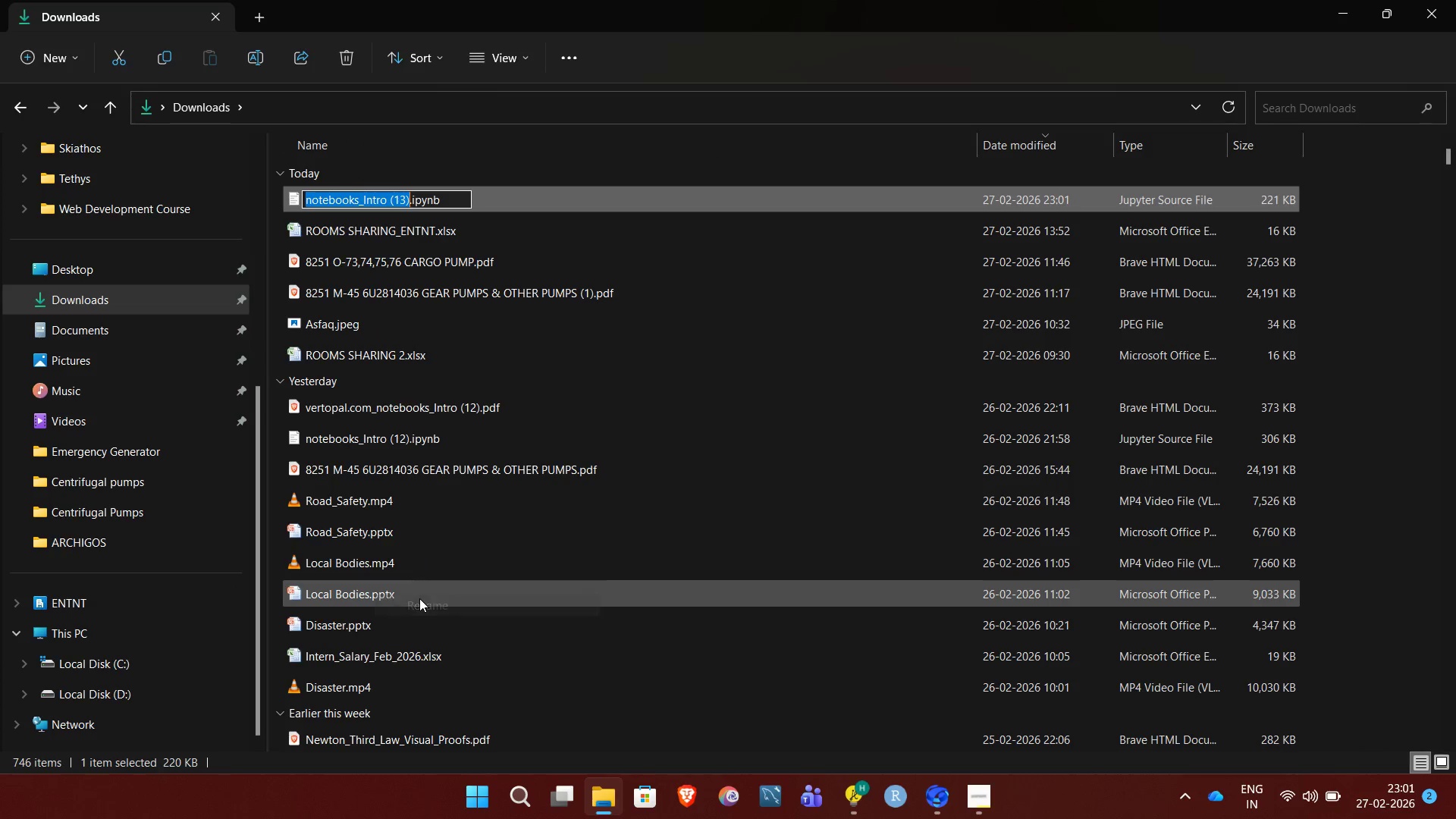 
key(Backspace)
type(Spiral)
 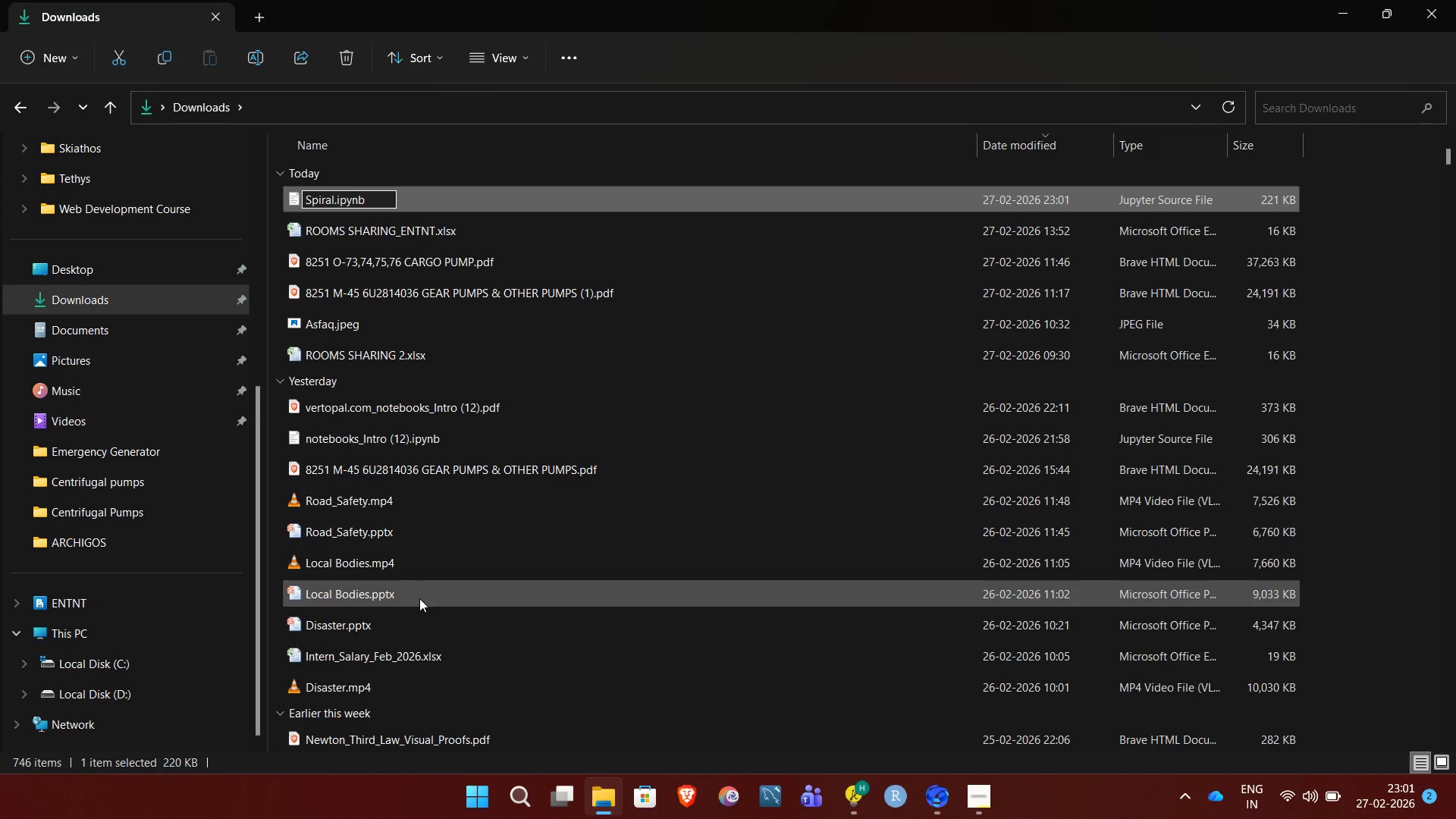 
key(Enter)
 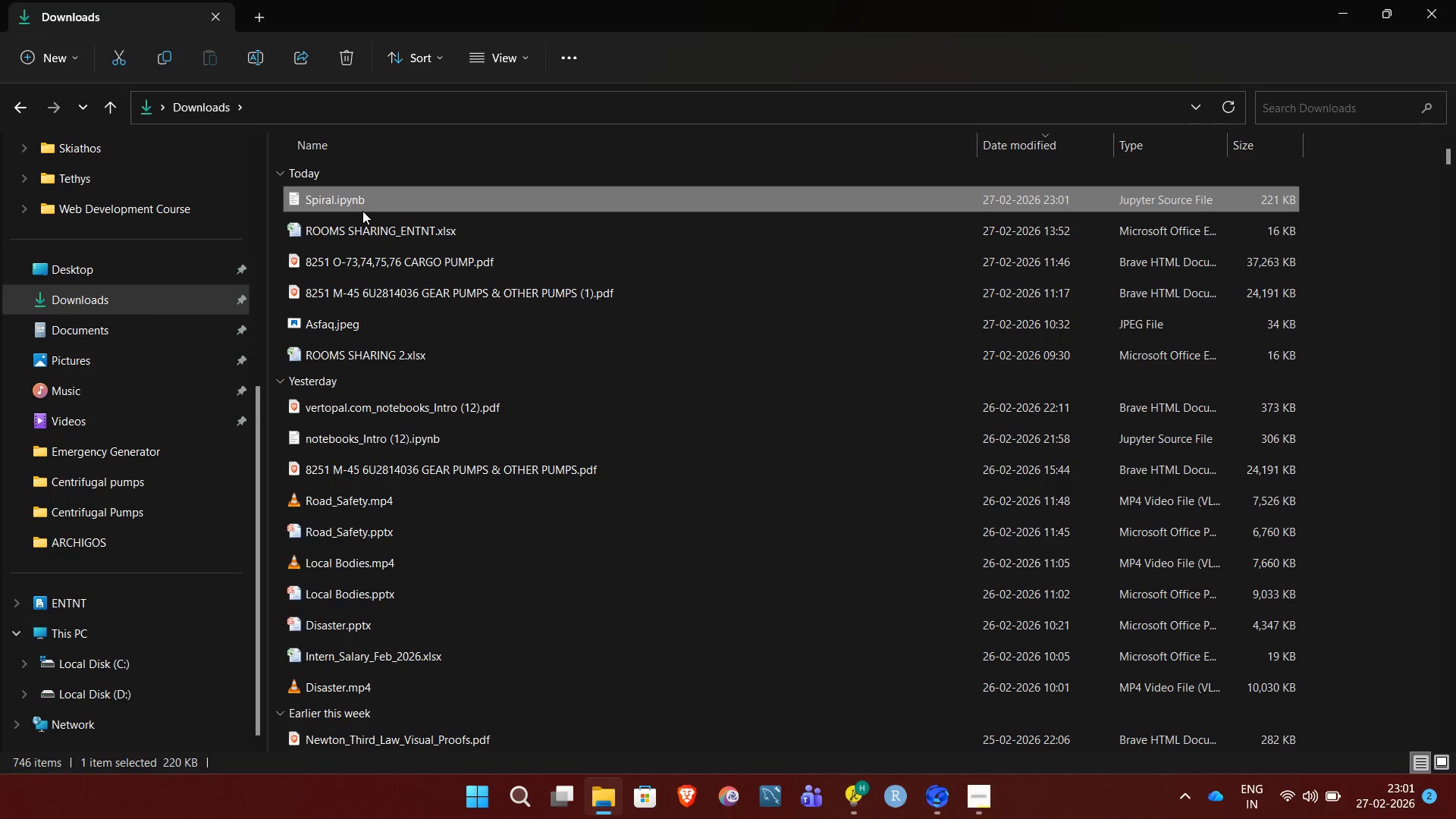 
double_click([362, 211])
 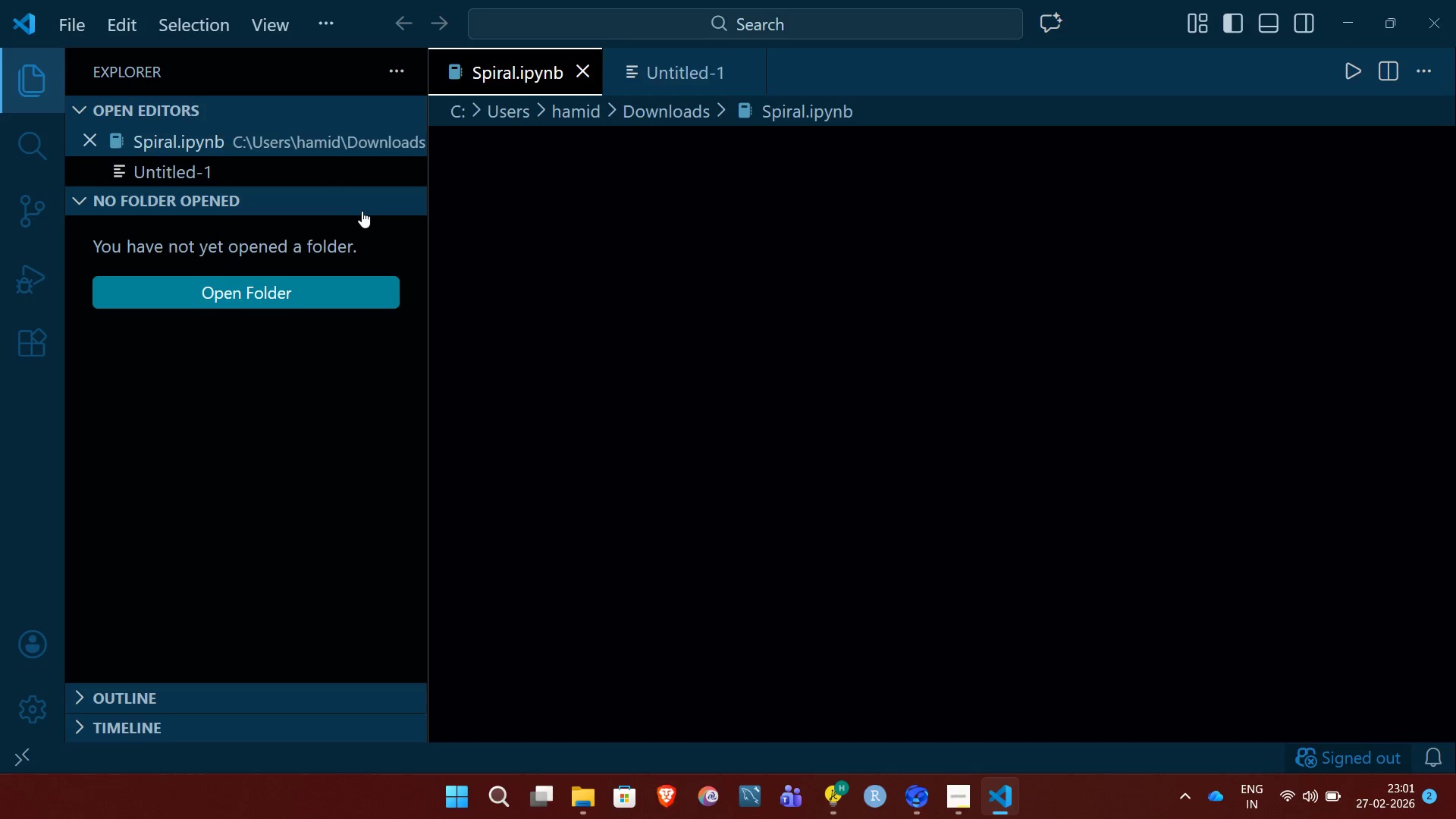 
wait(9.61)
 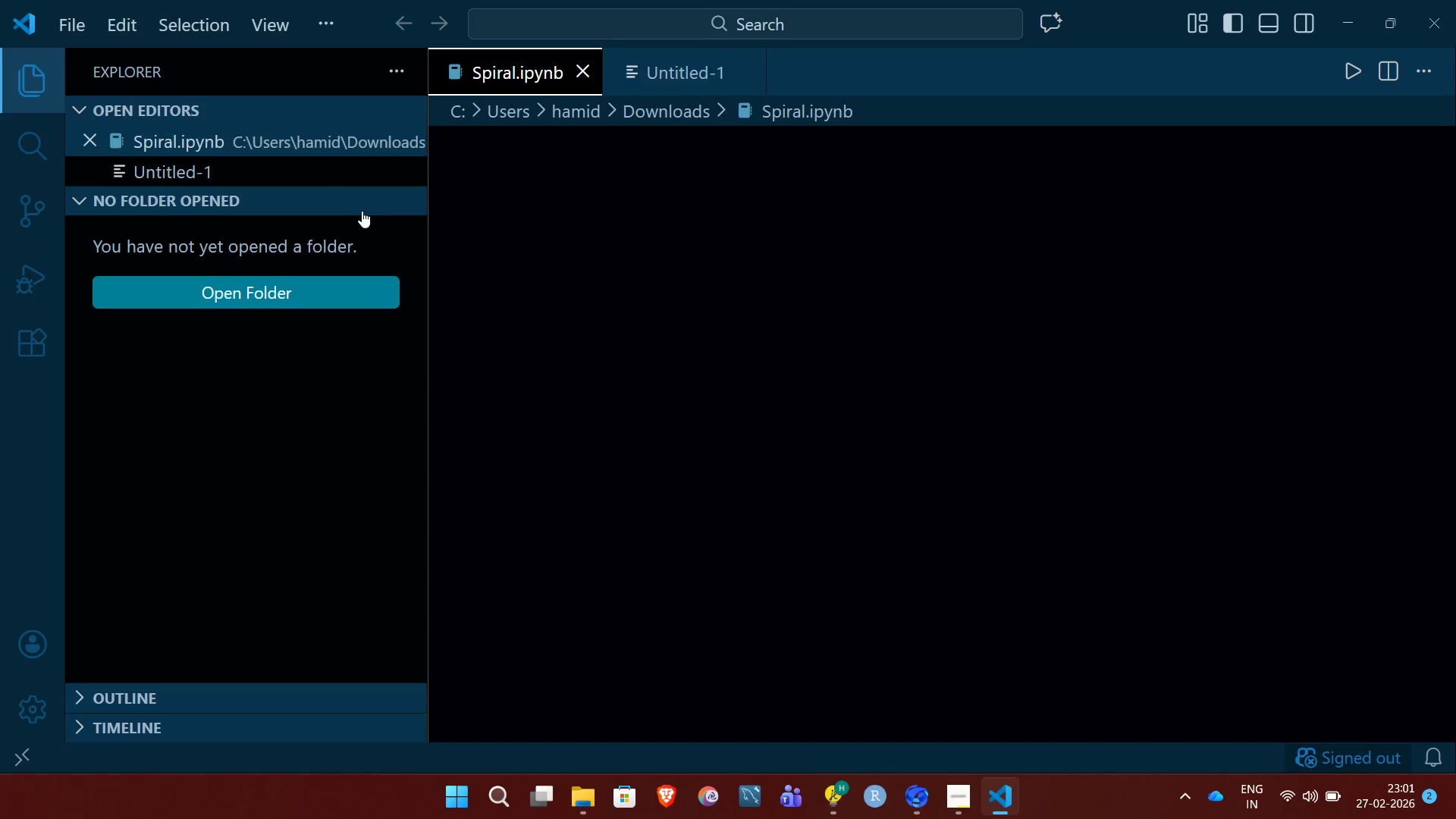 
left_click([947, 401])
 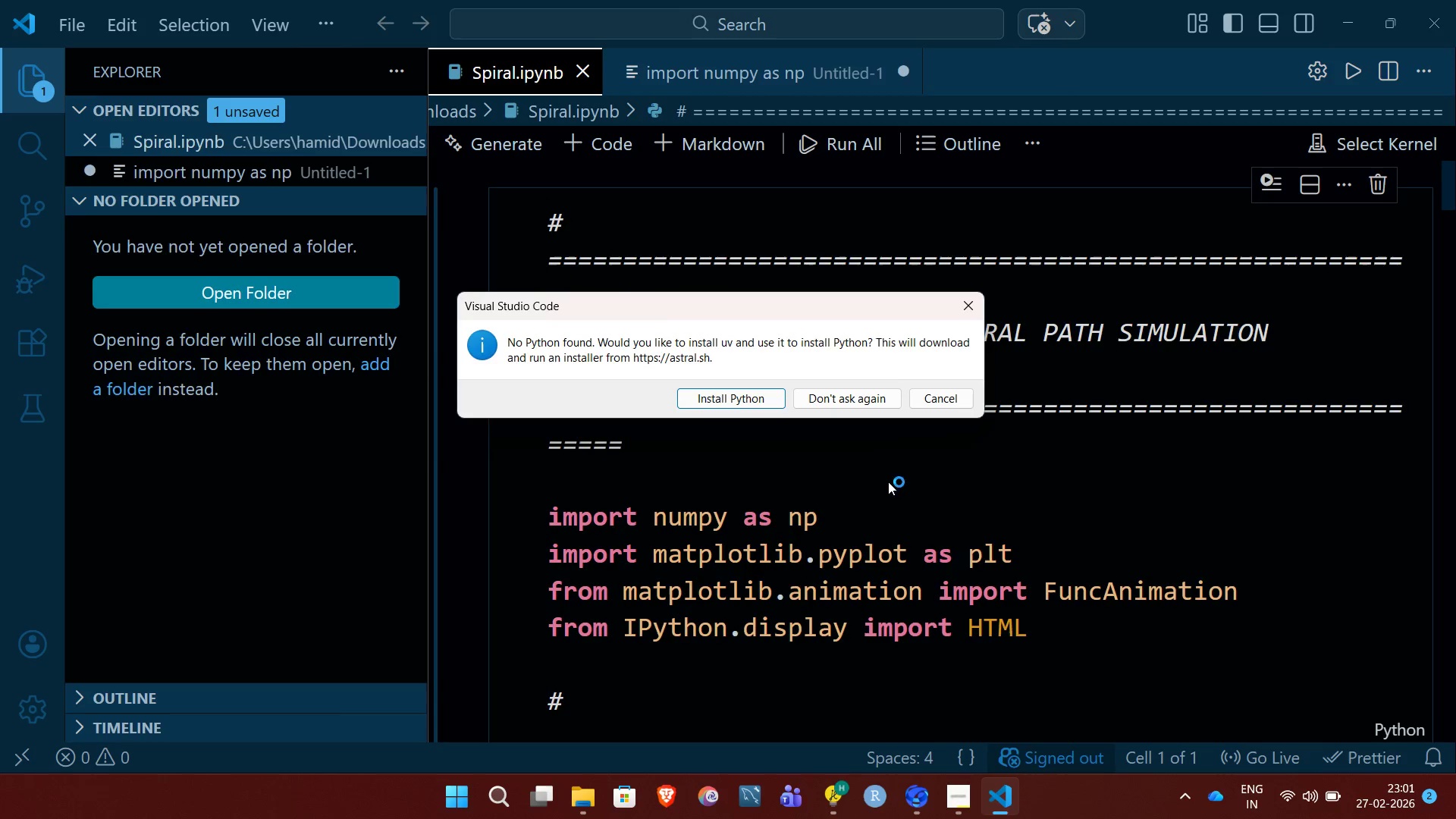 
wait(6.77)
 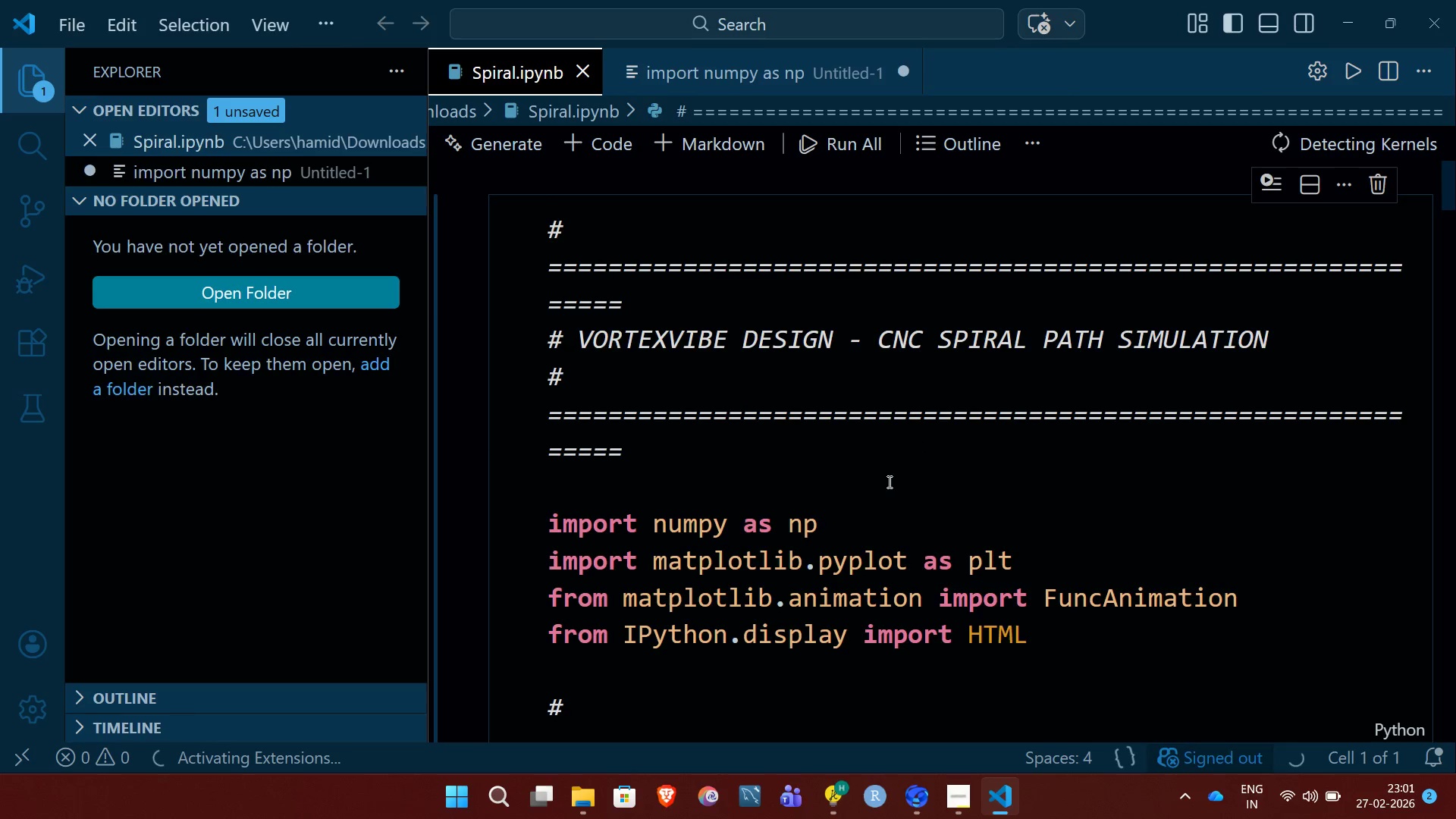 
left_click([840, 394])
 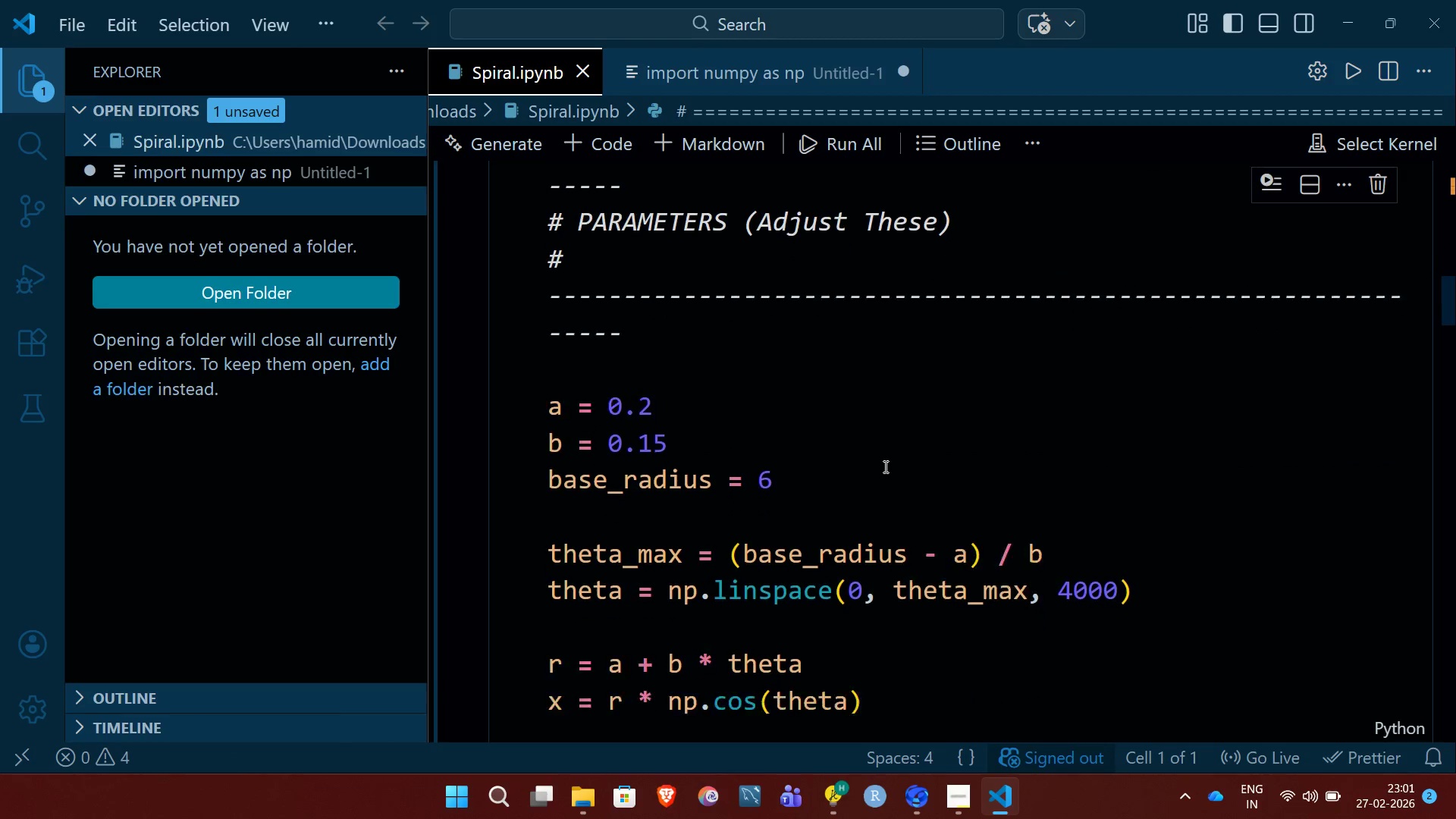 
wait(11.0)
 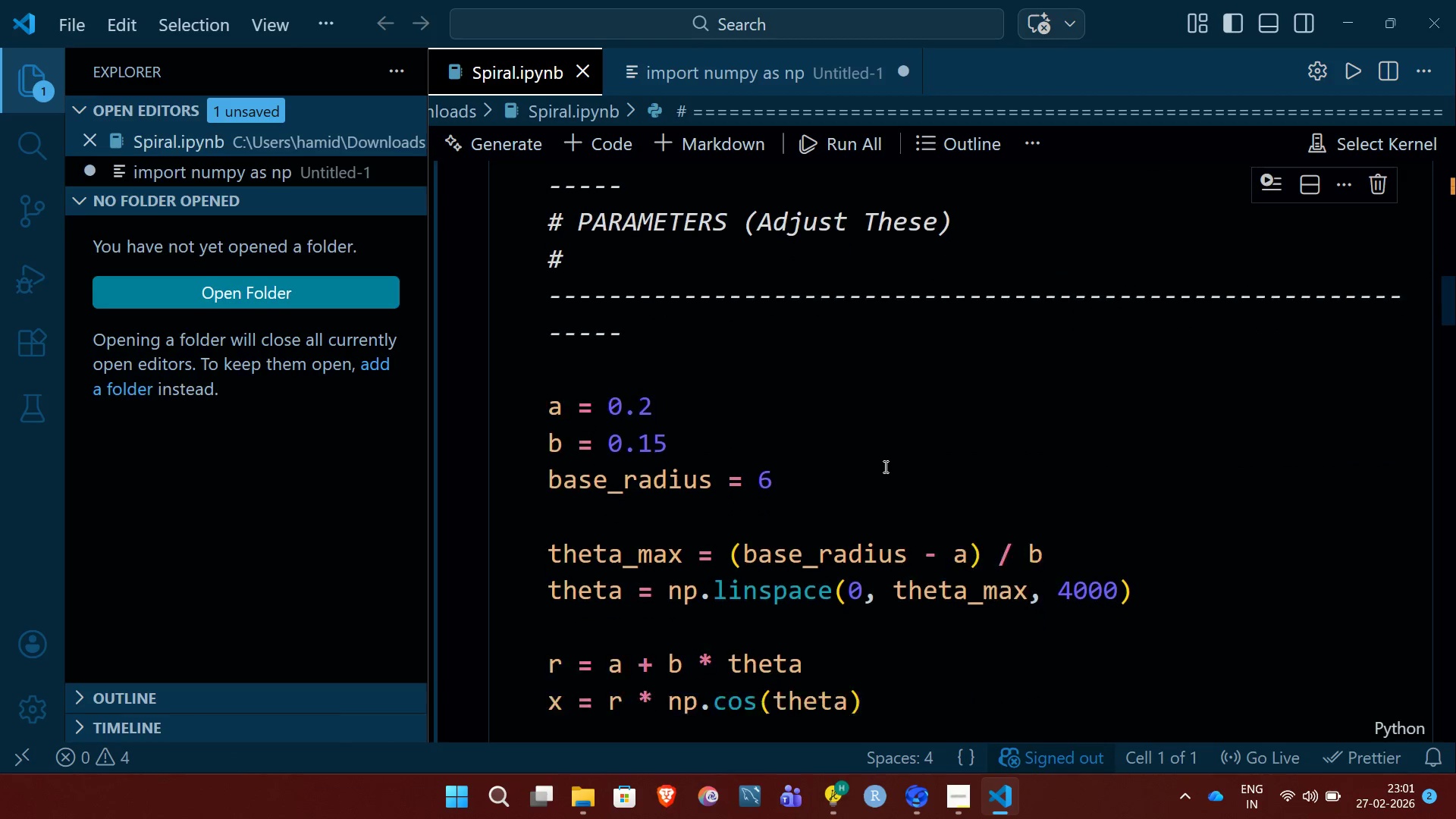 
left_click([1056, 509])
 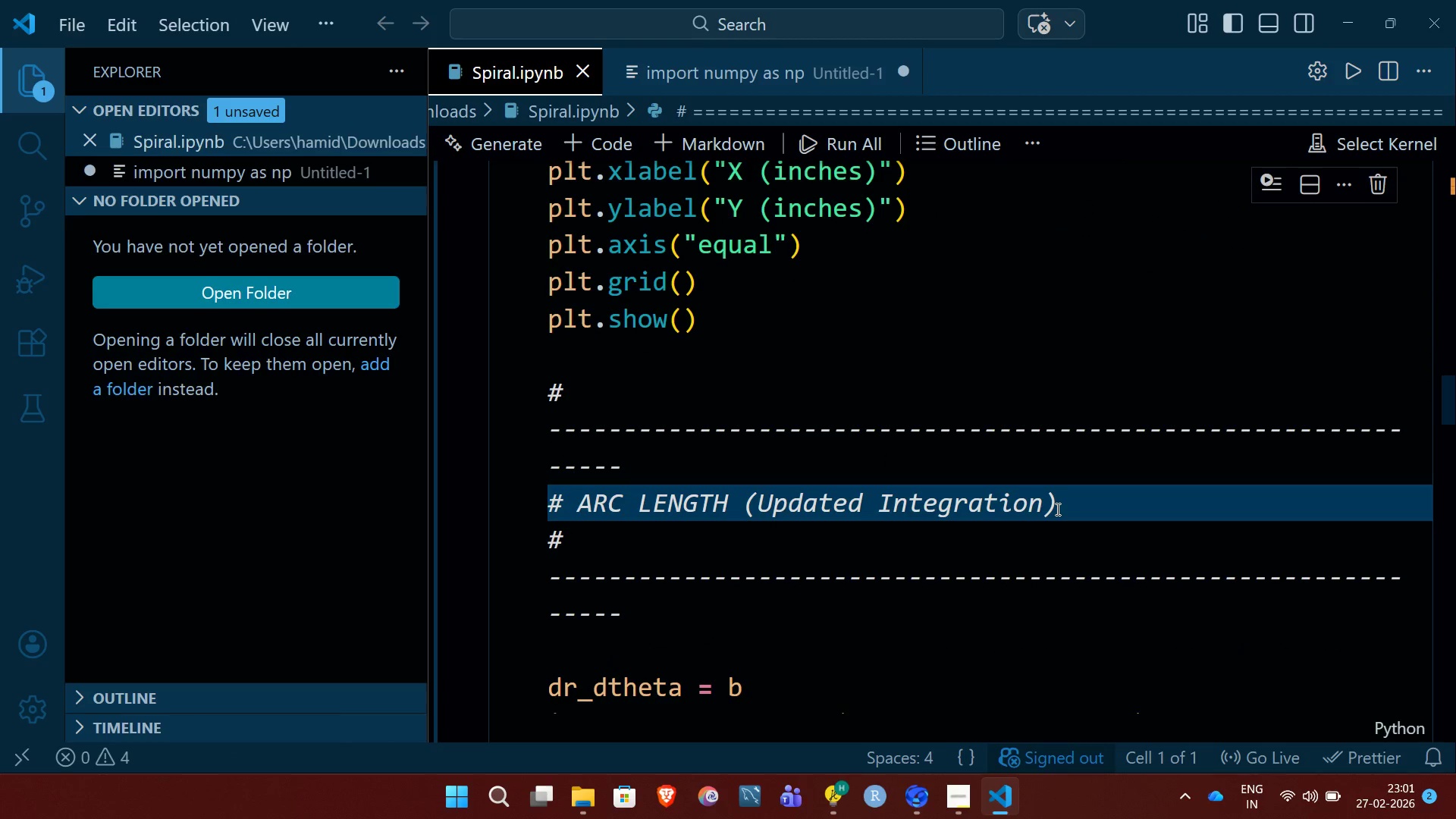 
left_click_drag(start_coordinate=[1056, 509], to_coordinate=[742, 496])
 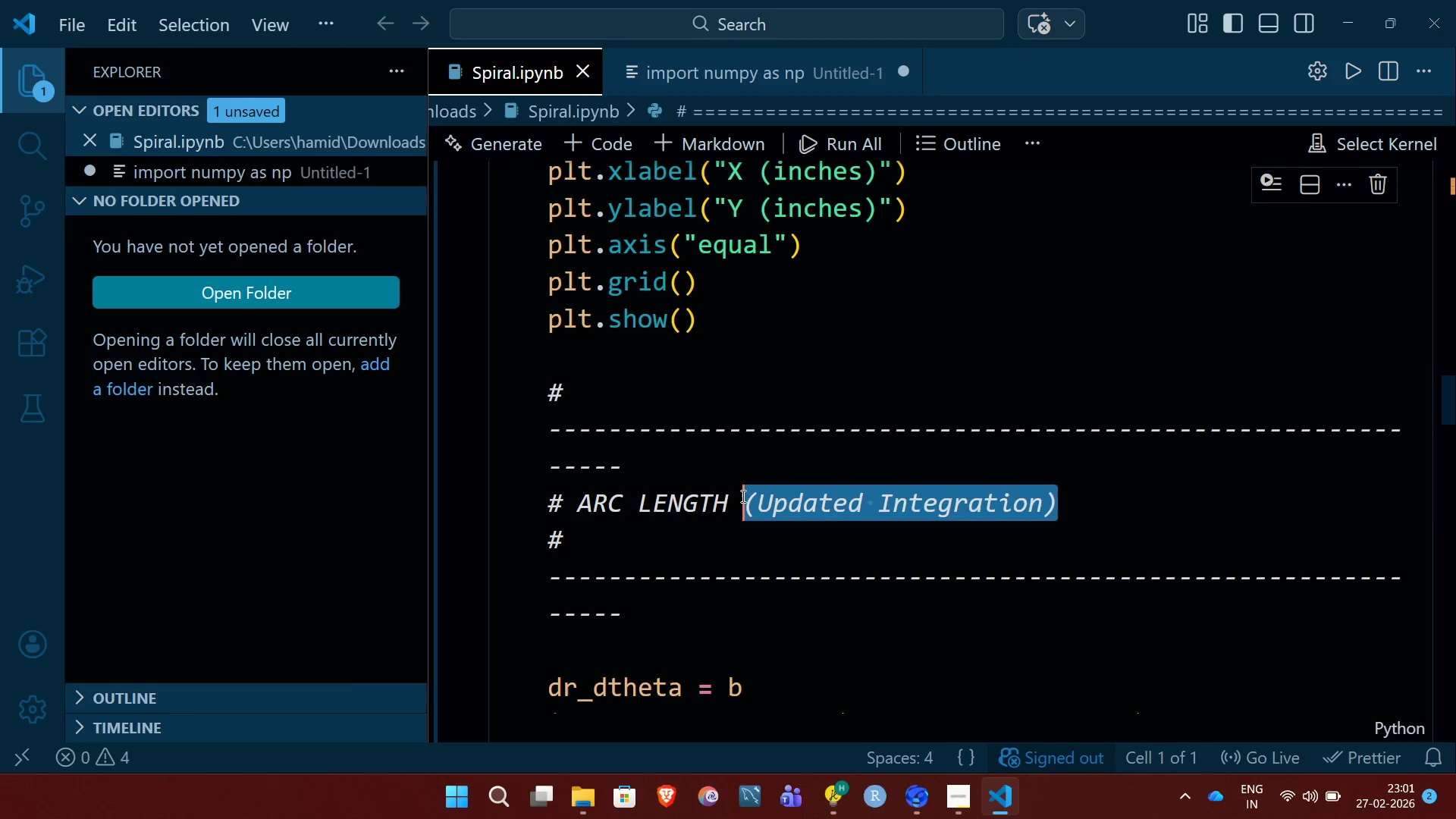 
key(Backspace)
 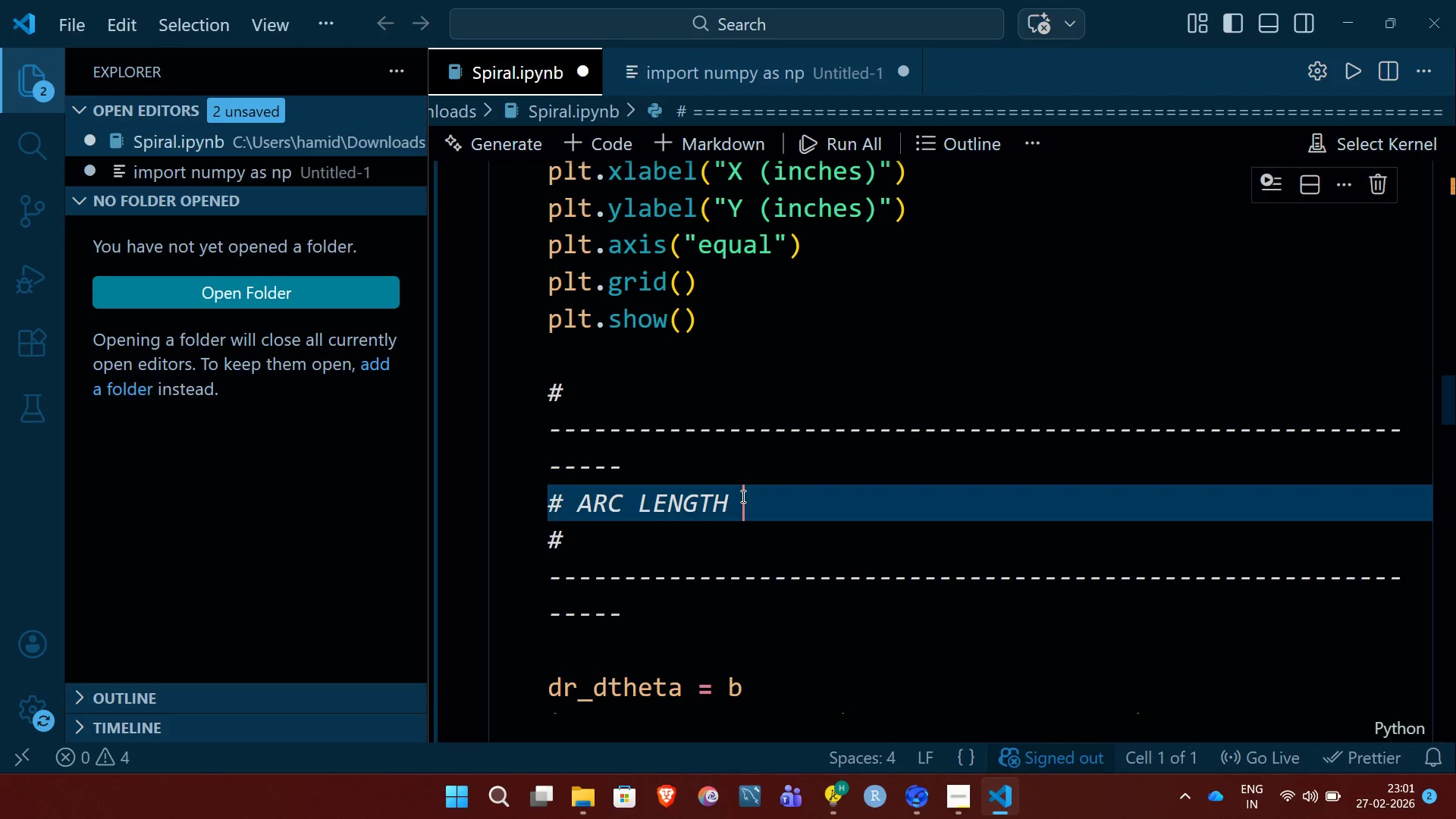 
key(Backspace)
 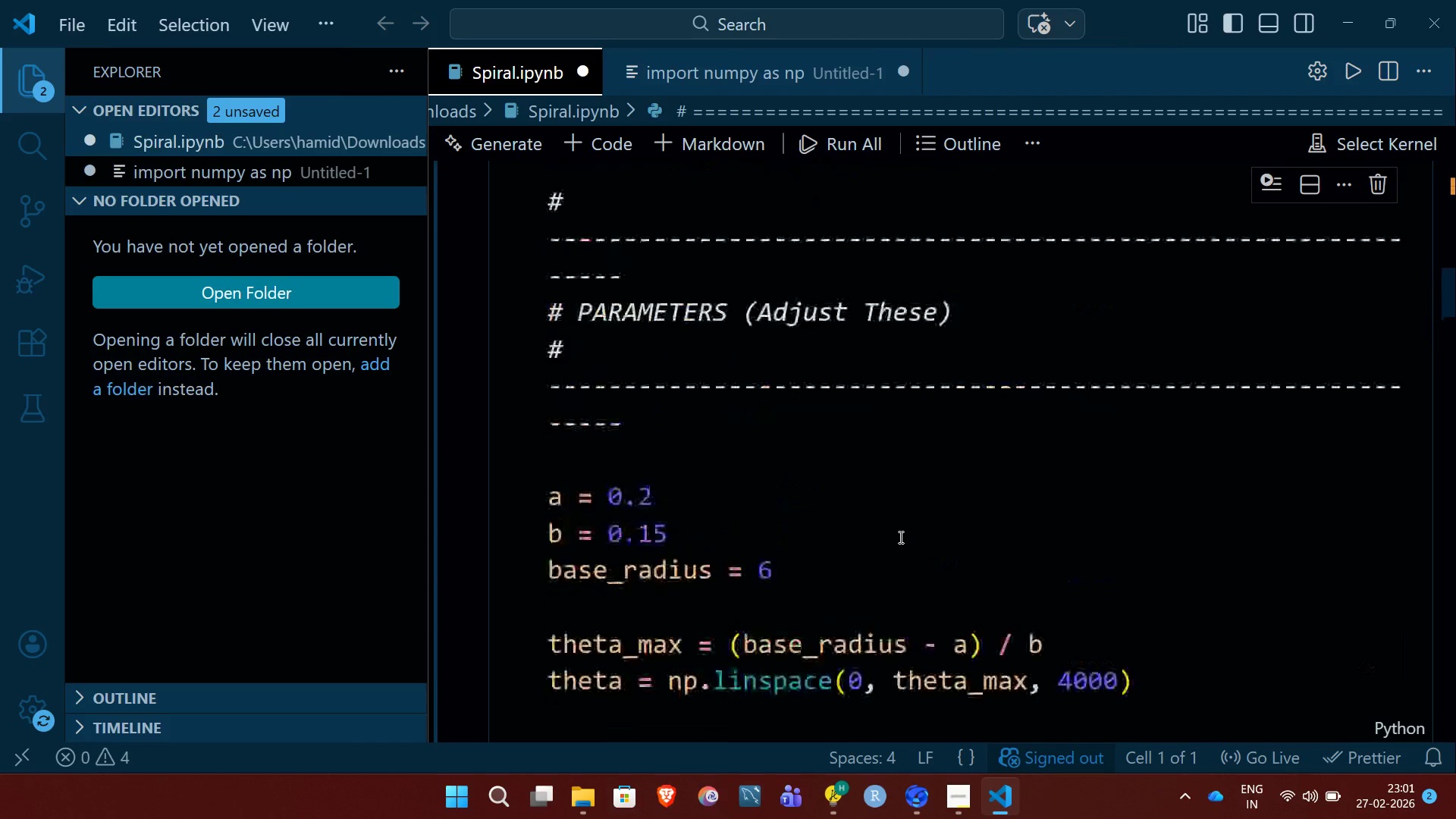 
wait(6.0)
 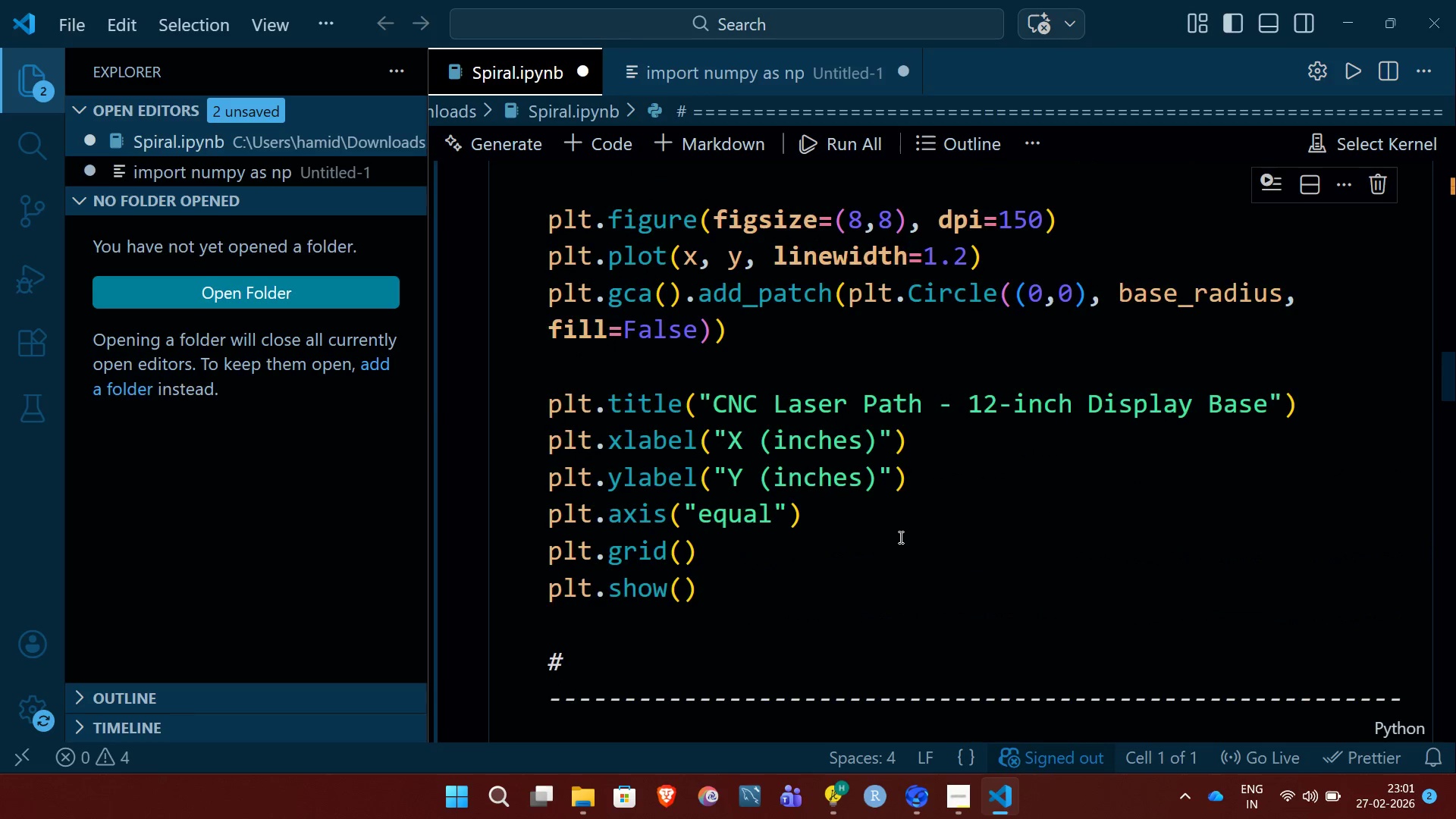 
left_click_drag(start_coordinate=[962, 391], to_coordinate=[748, 398])
 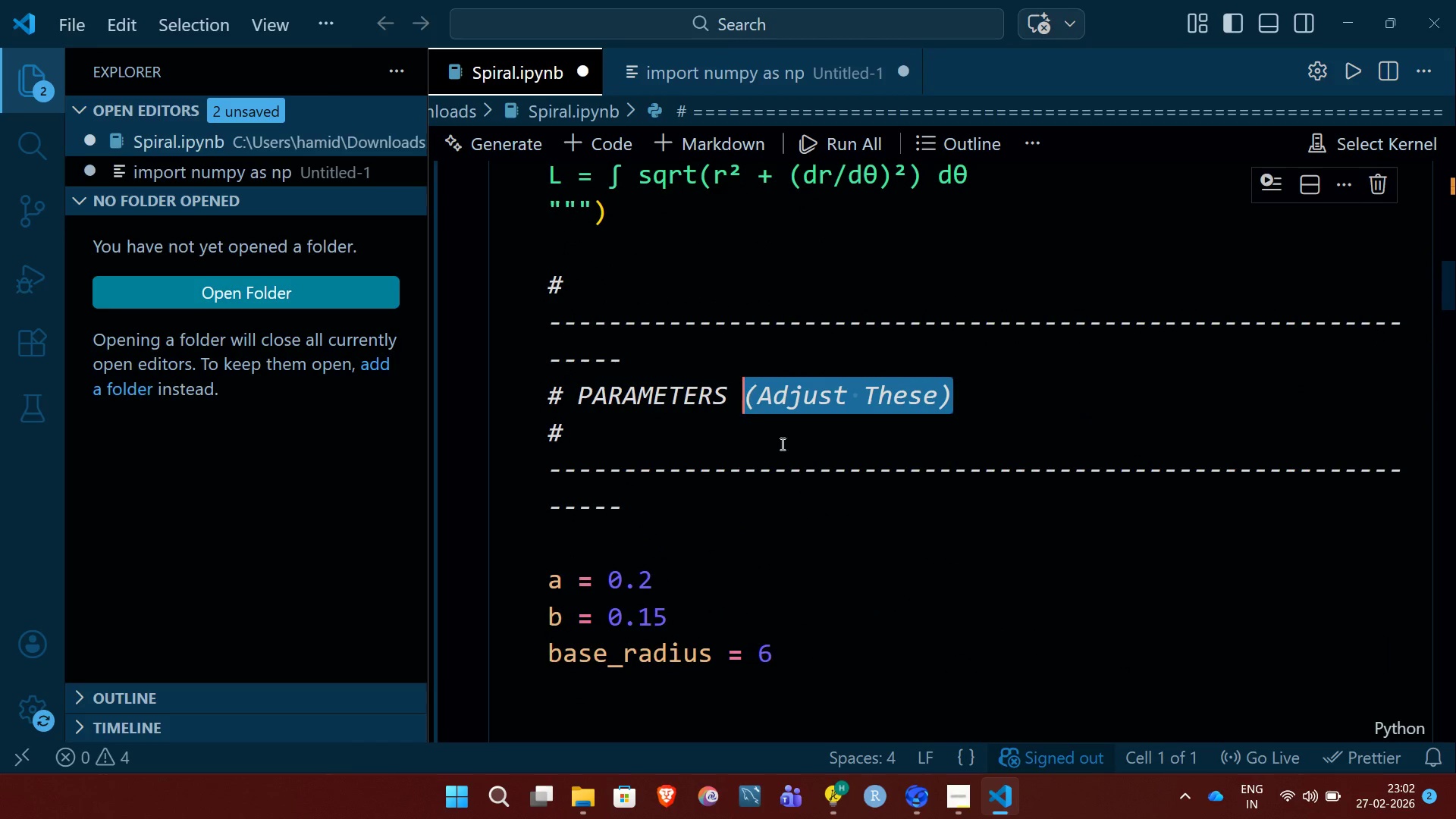 
left_click([785, 450])
 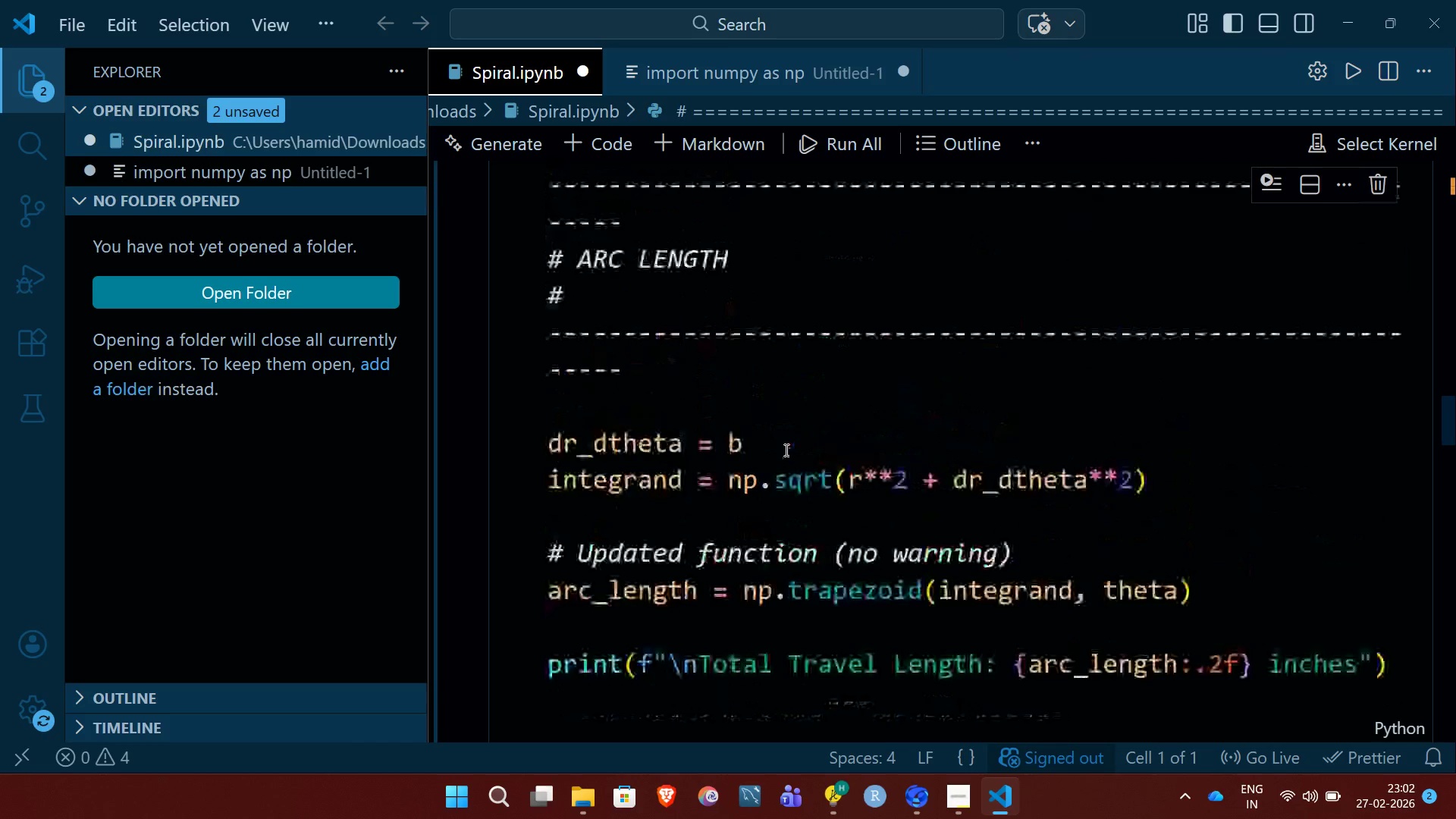 
wait(17.31)
 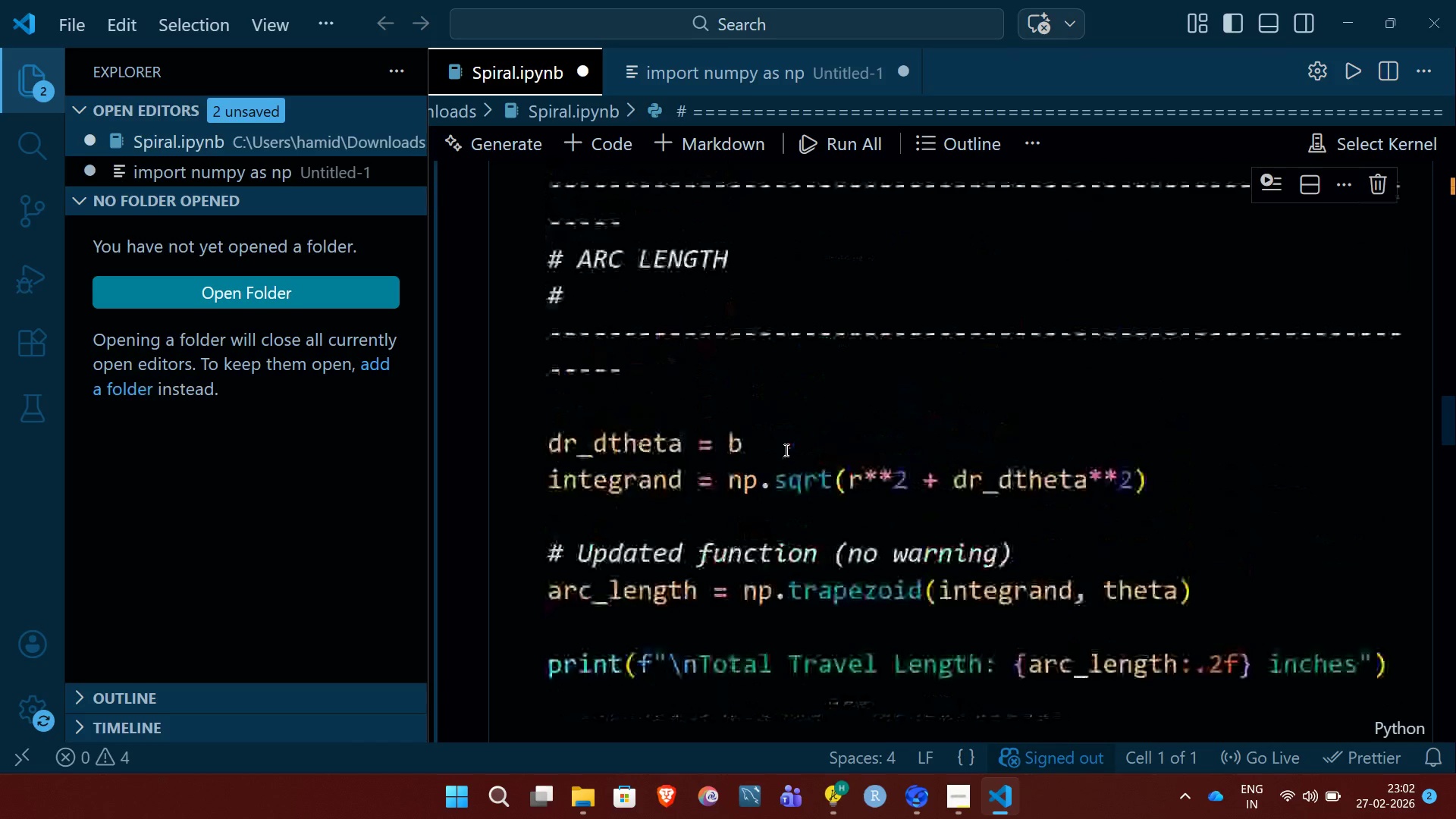 
left_click_drag(start_coordinate=[1102, 331], to_coordinate=[731, 333])
 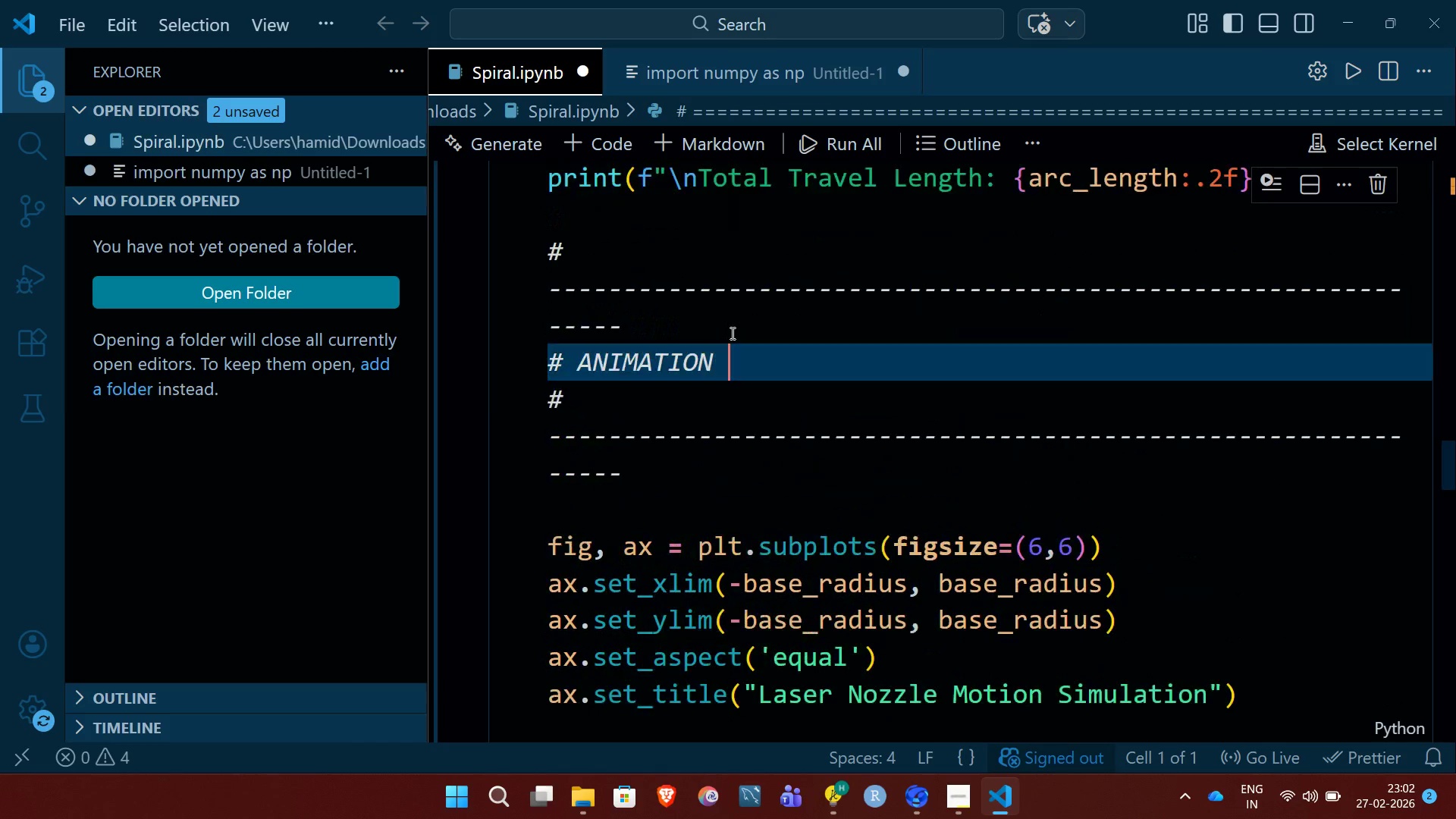 
key(Backspace)
 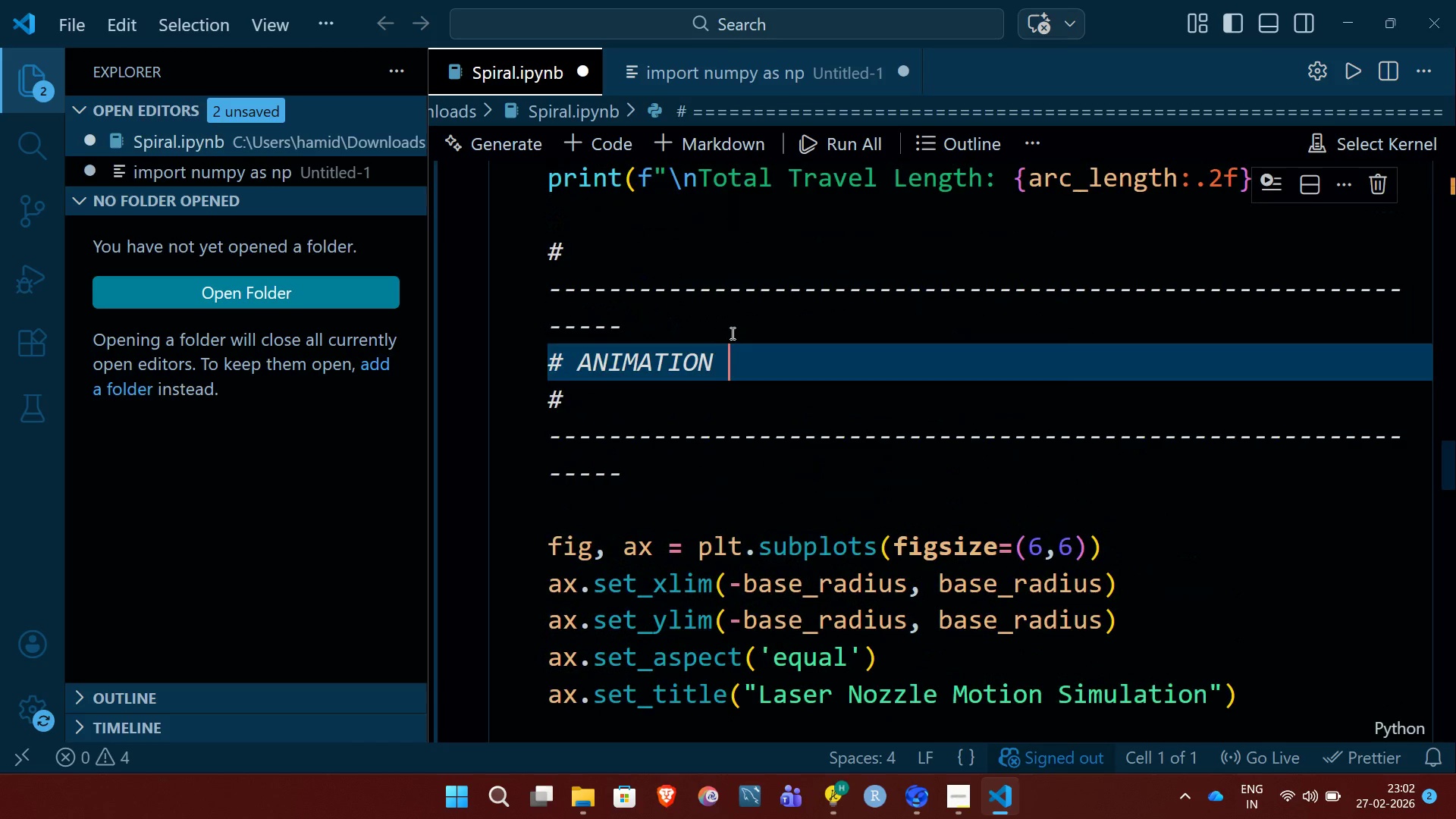 
key(Backspace)
 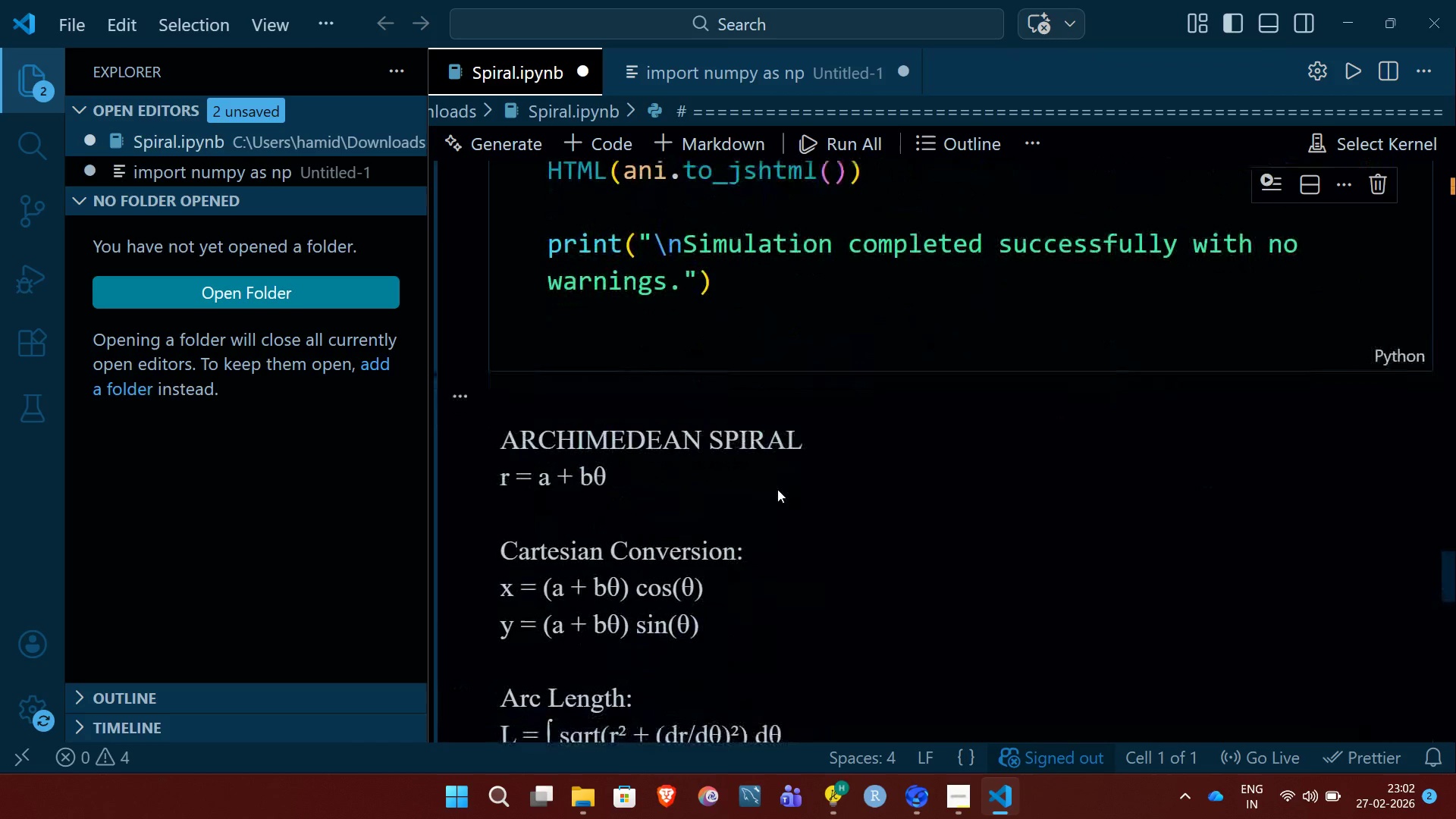 
wait(6.2)
 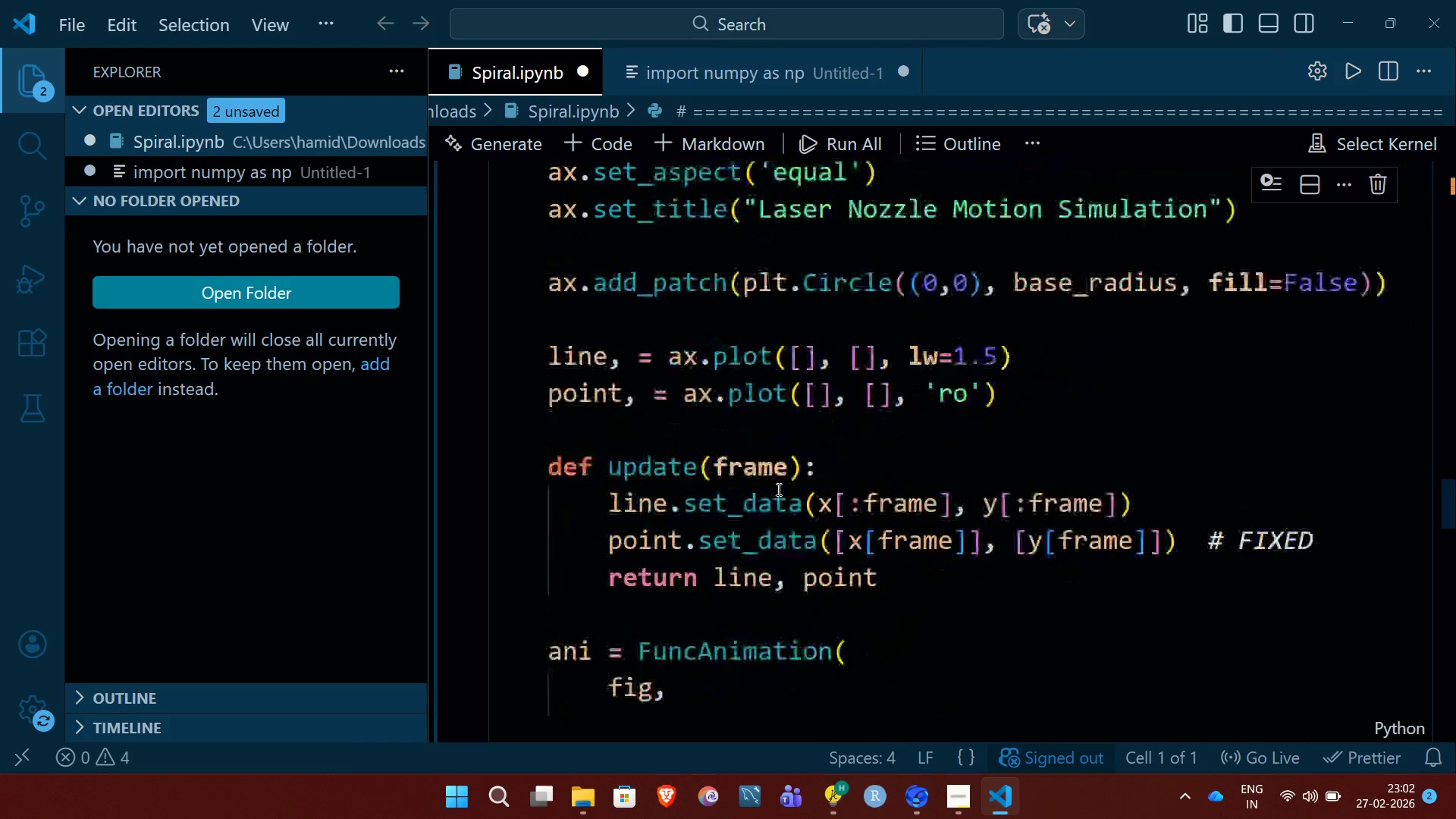 
left_click([735, 358])
 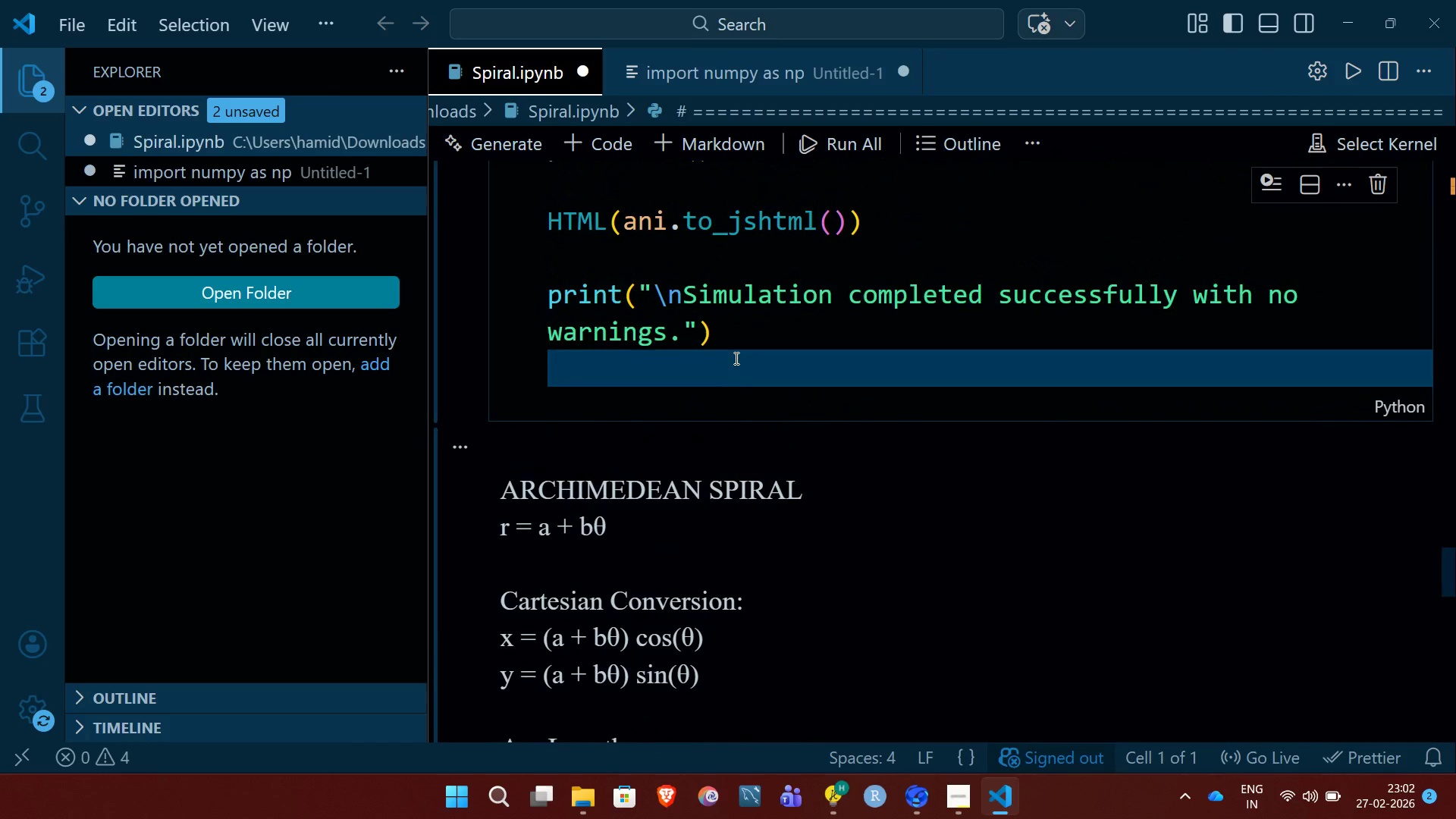 
key(Control+S)
 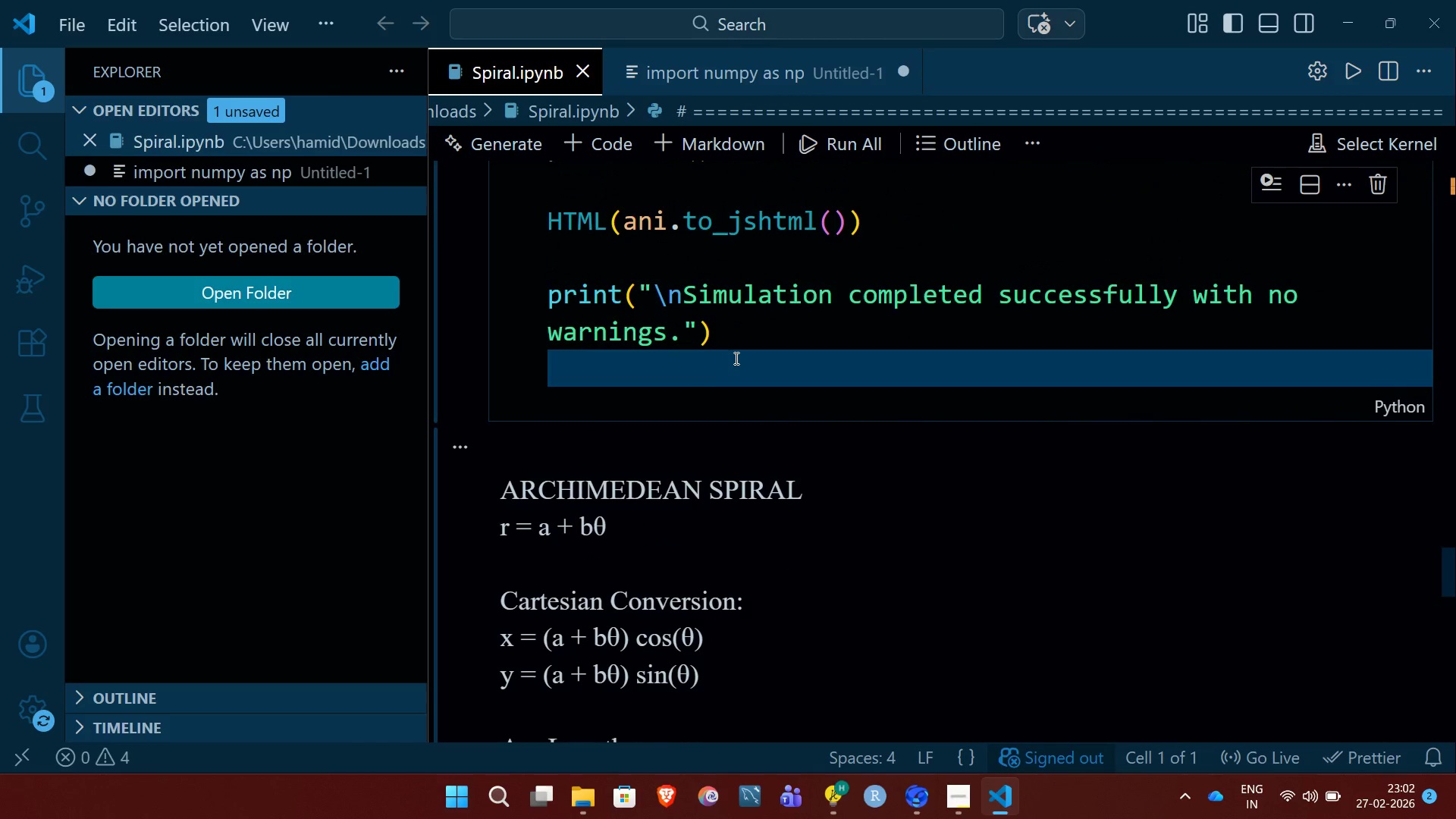 
key(Control+S)
 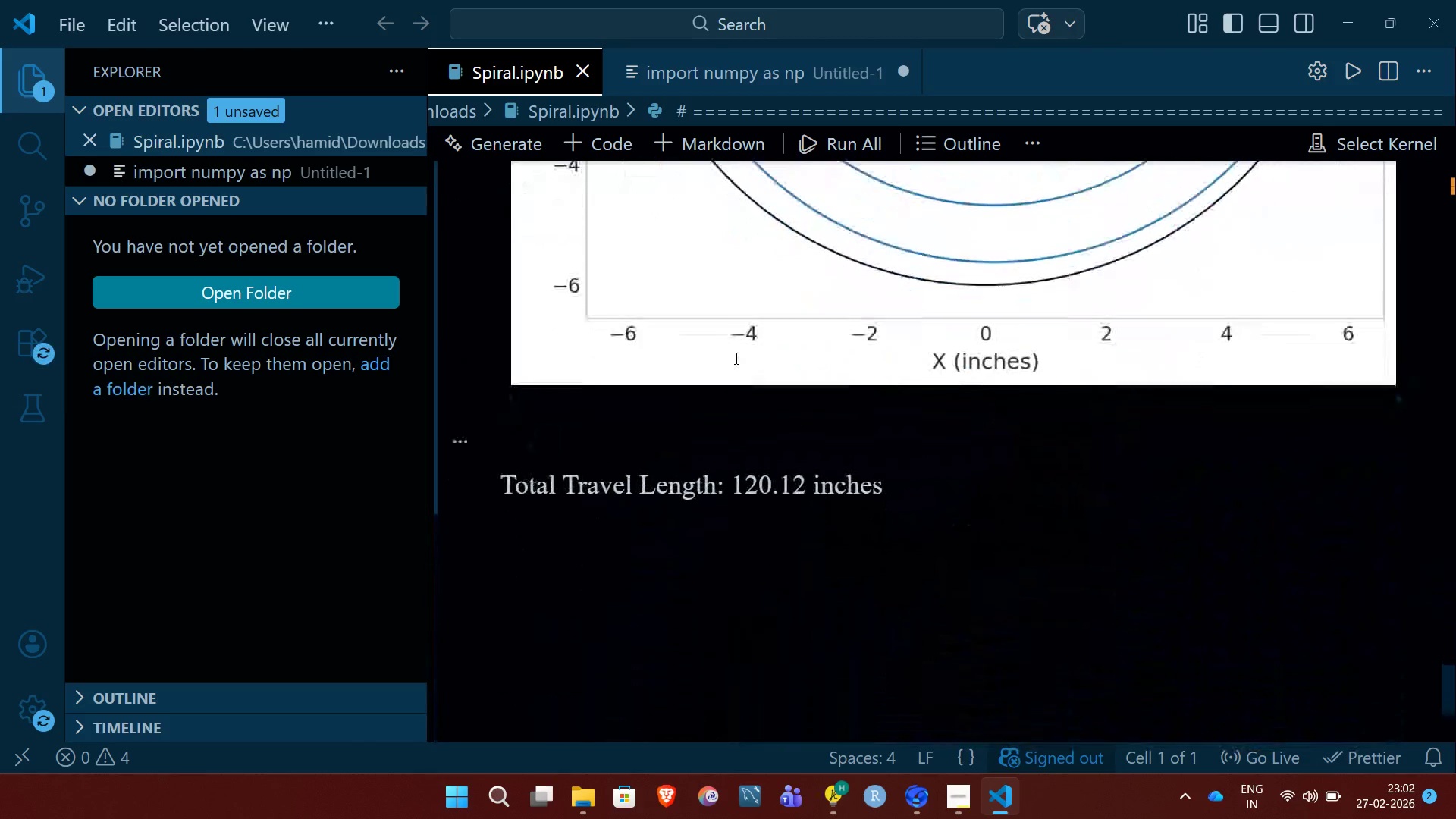 
wait(11.33)
 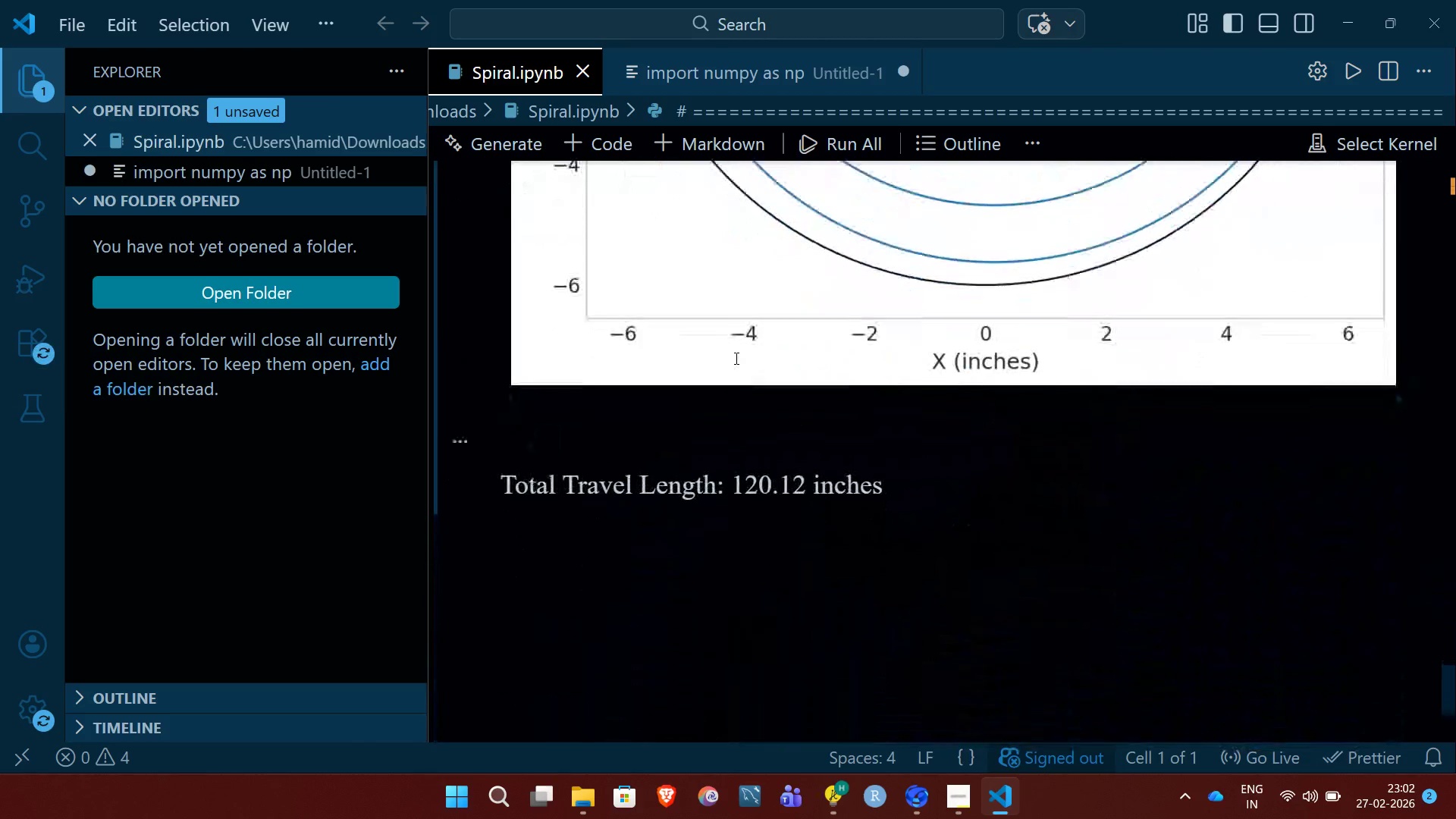 
left_click([950, 801])